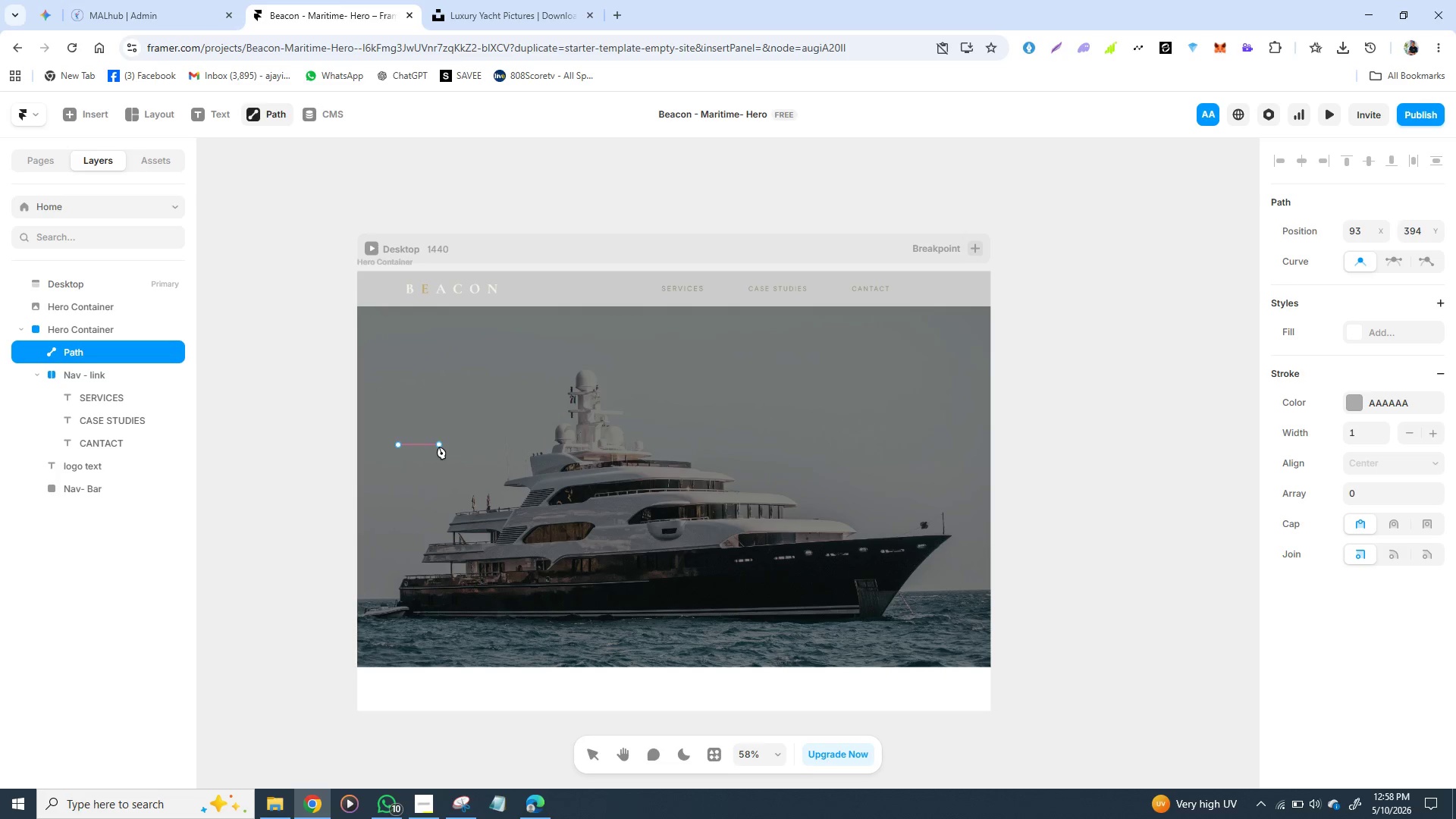 
left_click([438, 447])
 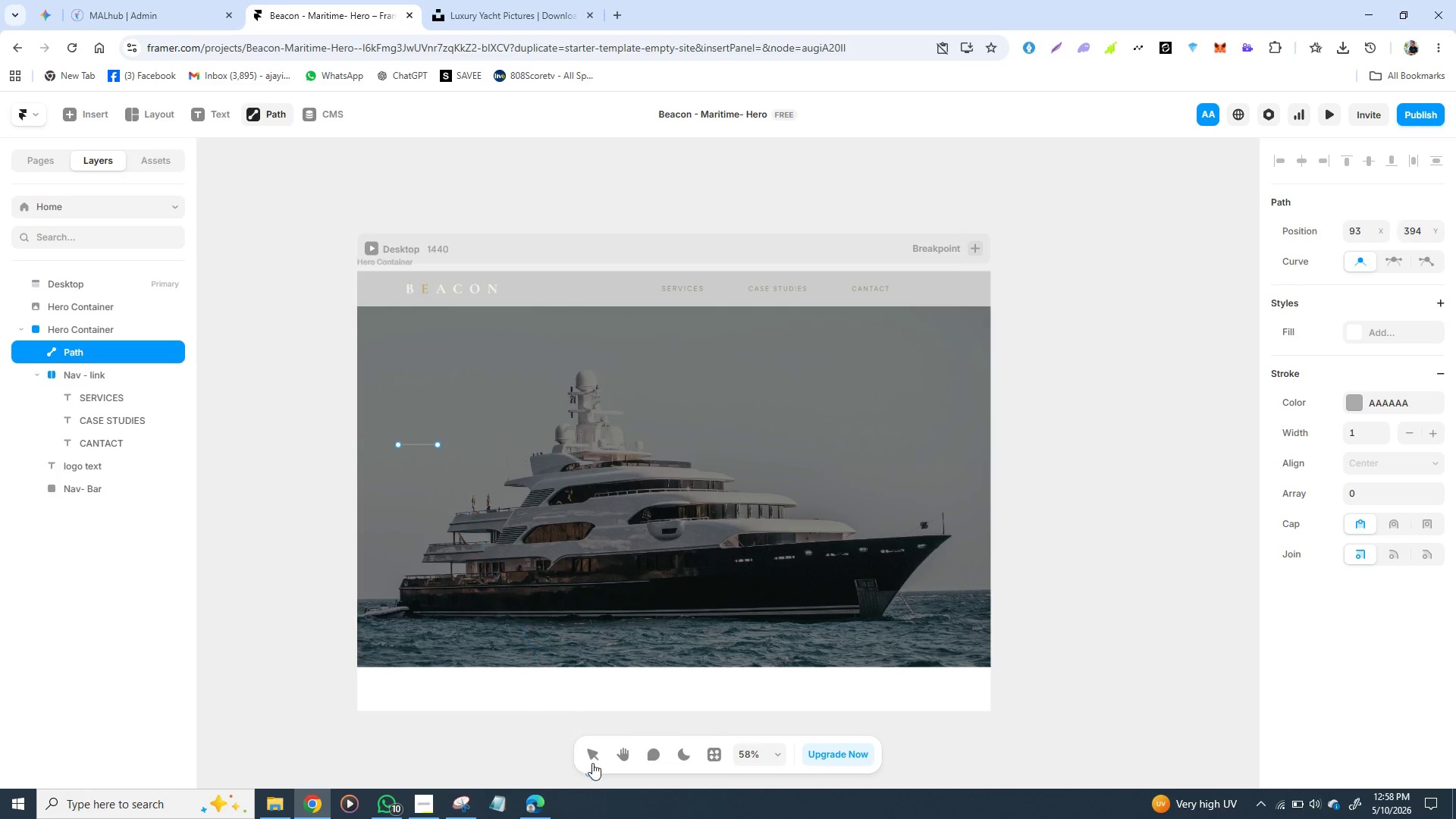 
left_click([594, 757])
 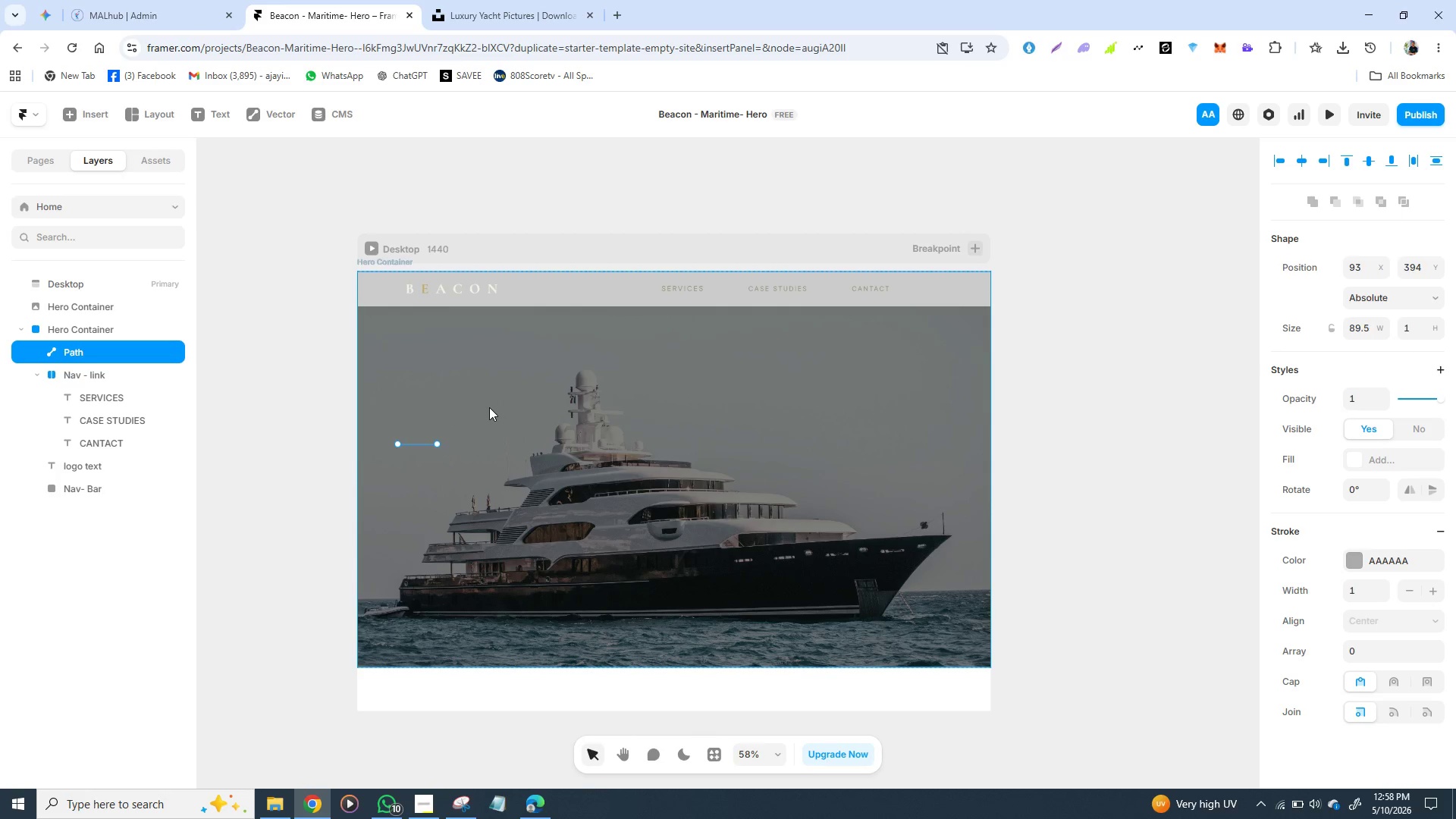 
left_click([489, 407])
 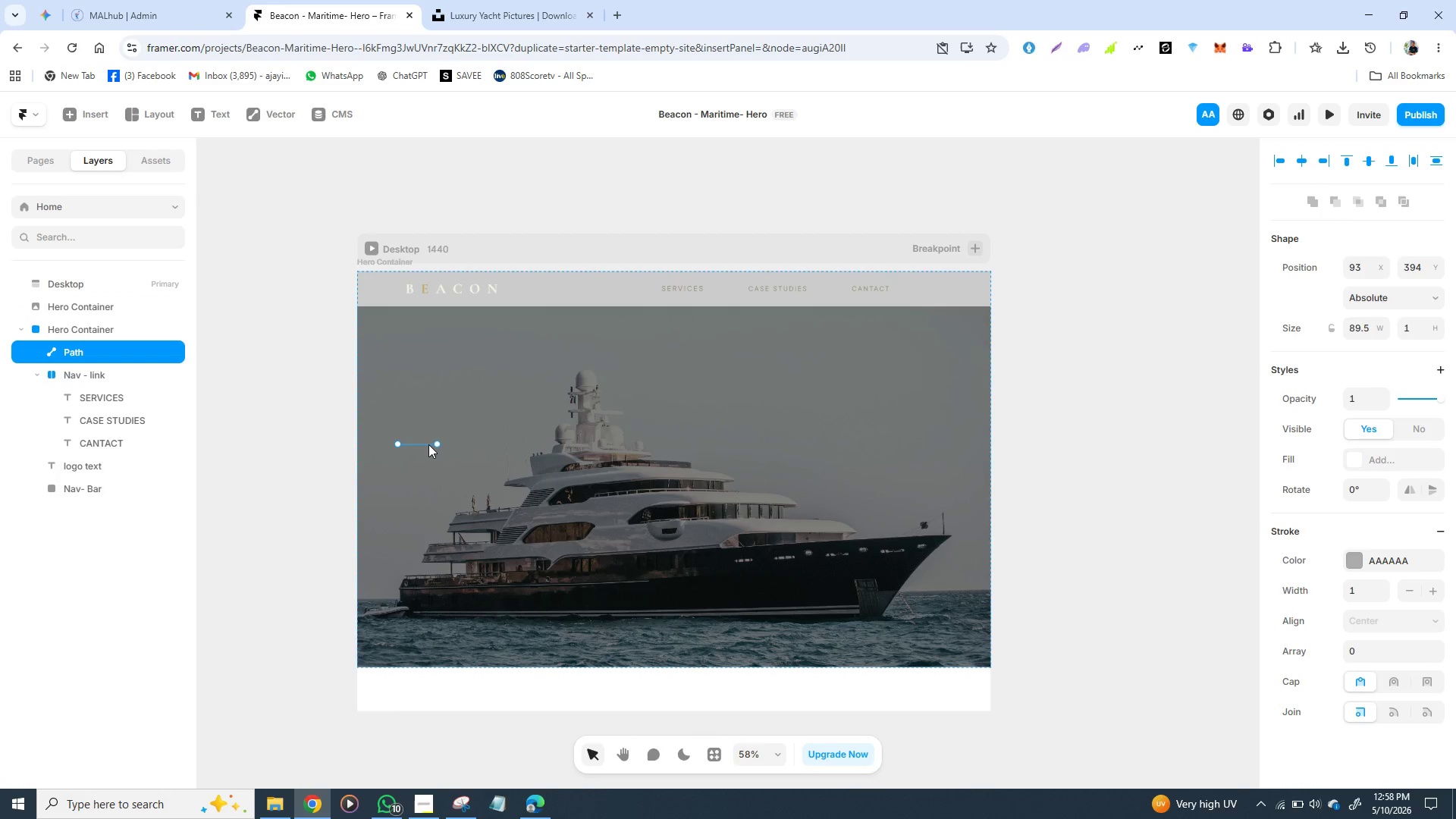 
left_click([428, 444])
 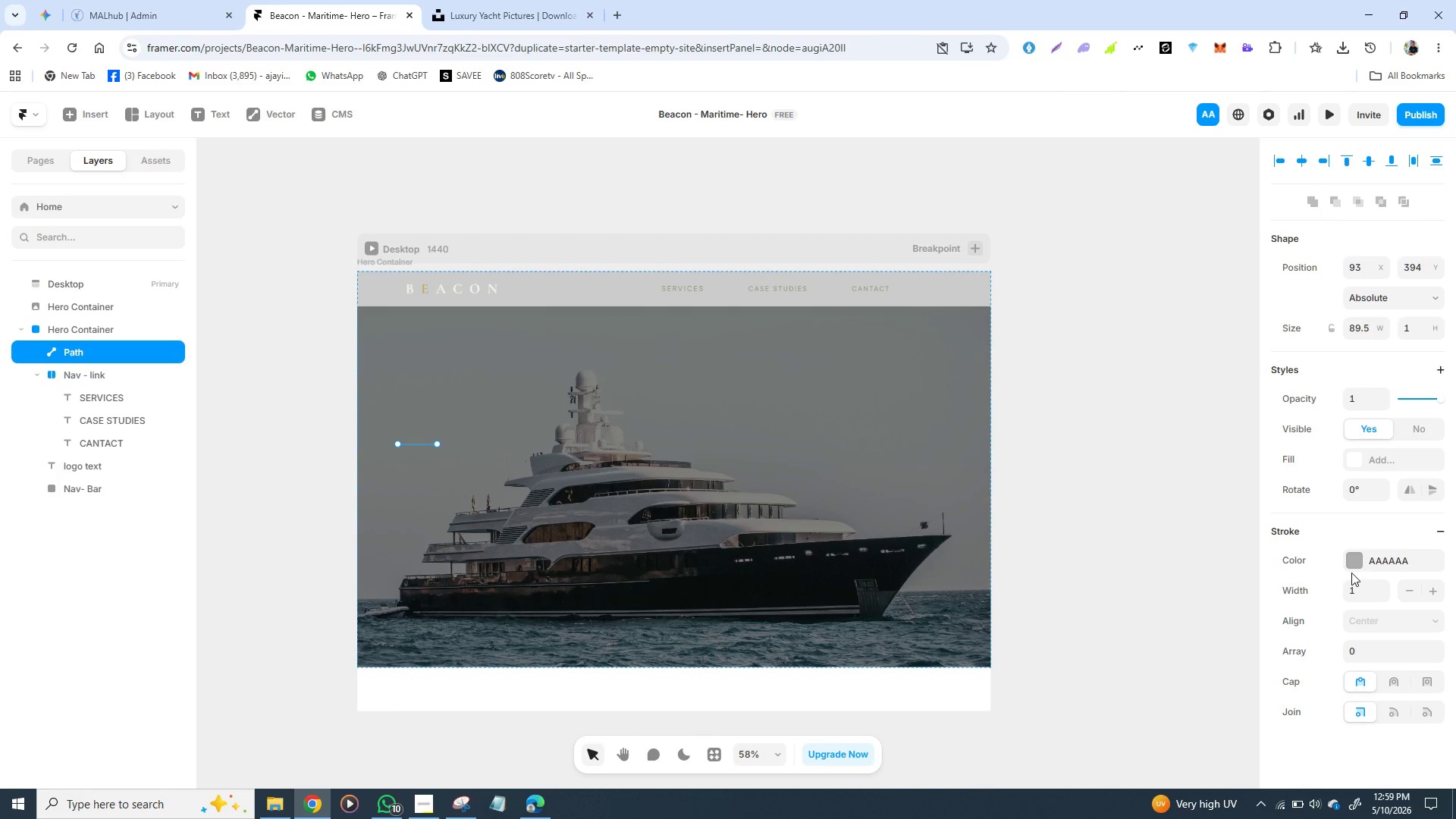 
left_click([1354, 557])
 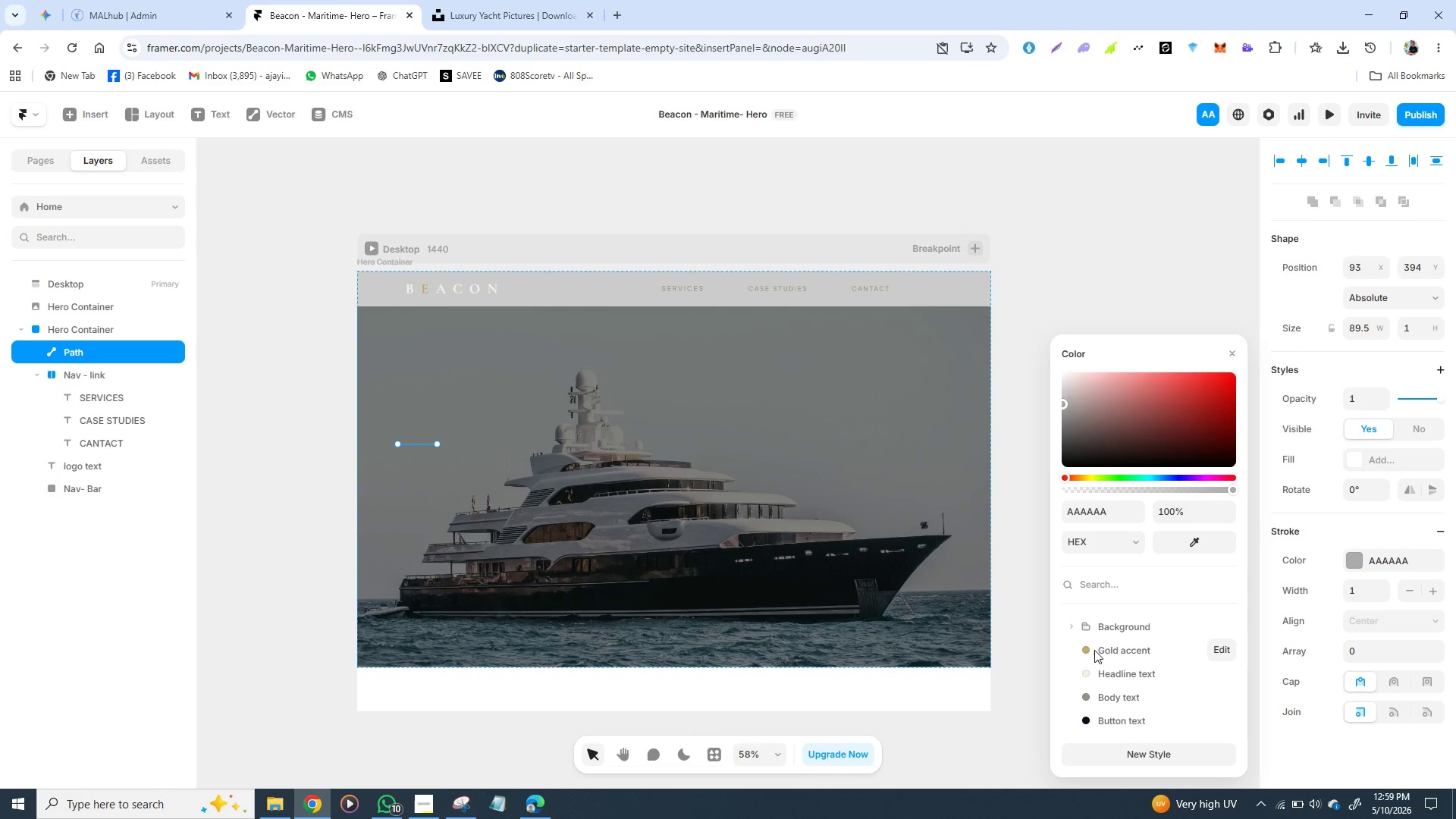 
left_click([1094, 650])
 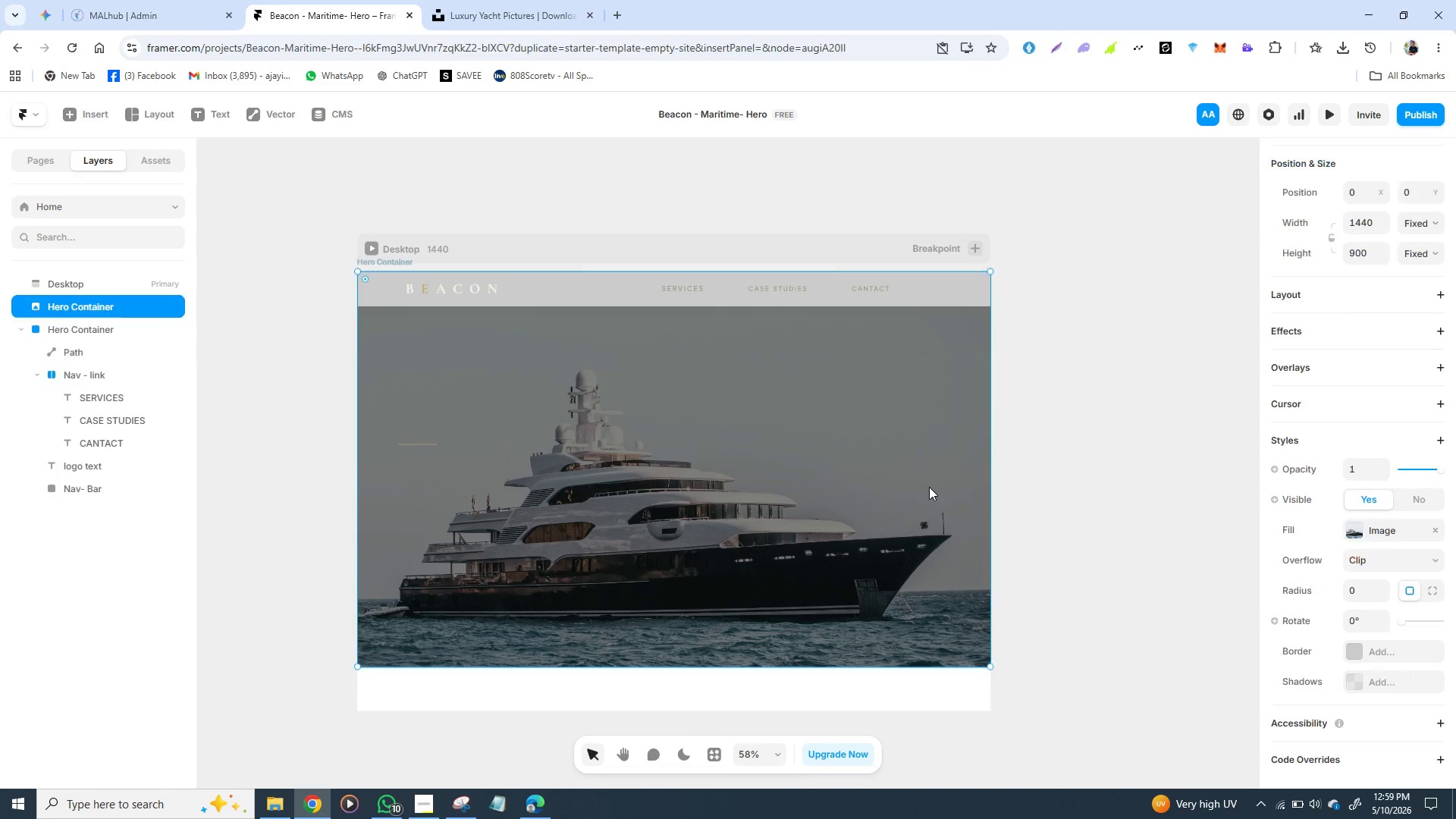 
left_click([929, 487])
 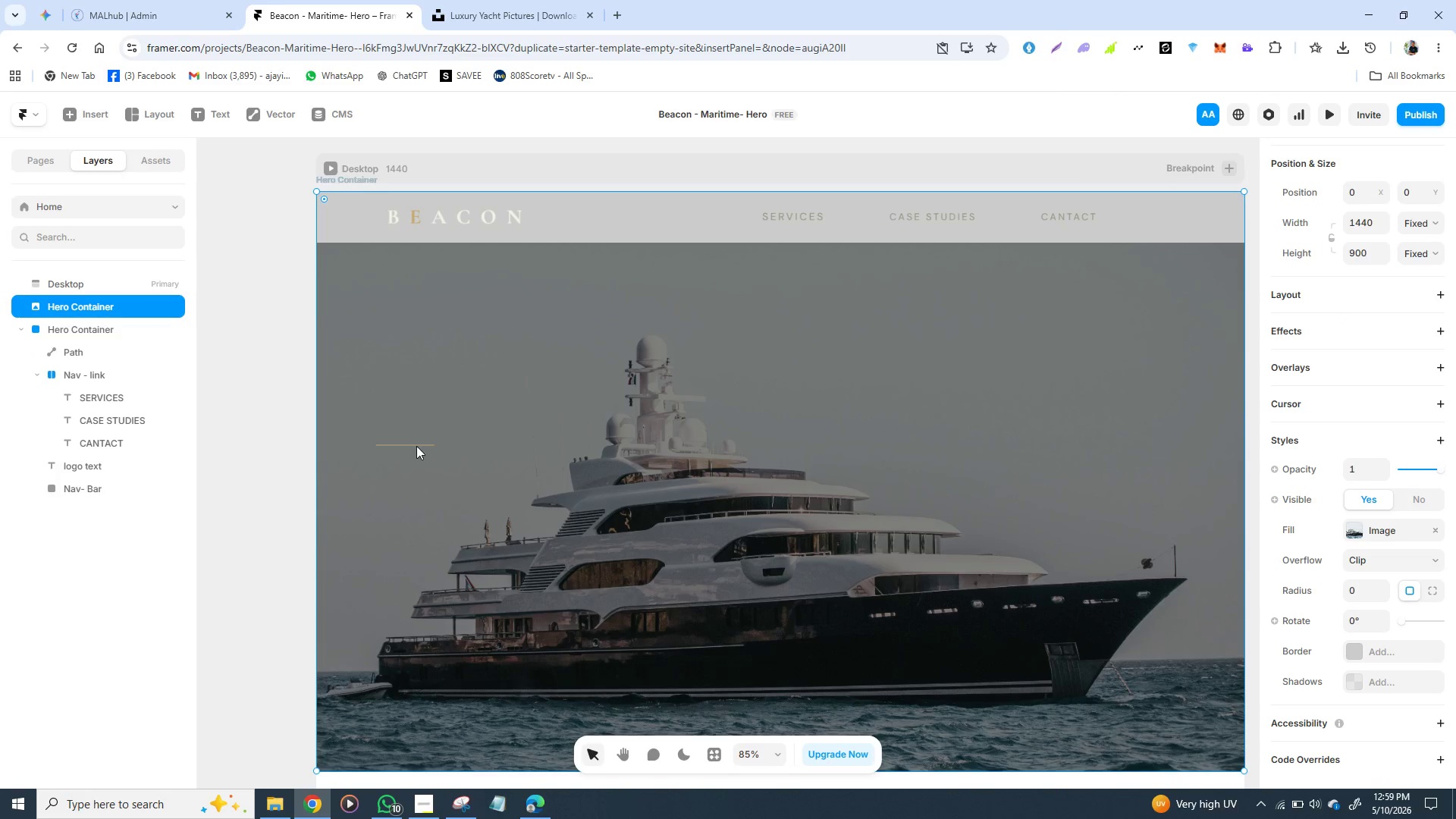 
left_click([414, 445])
 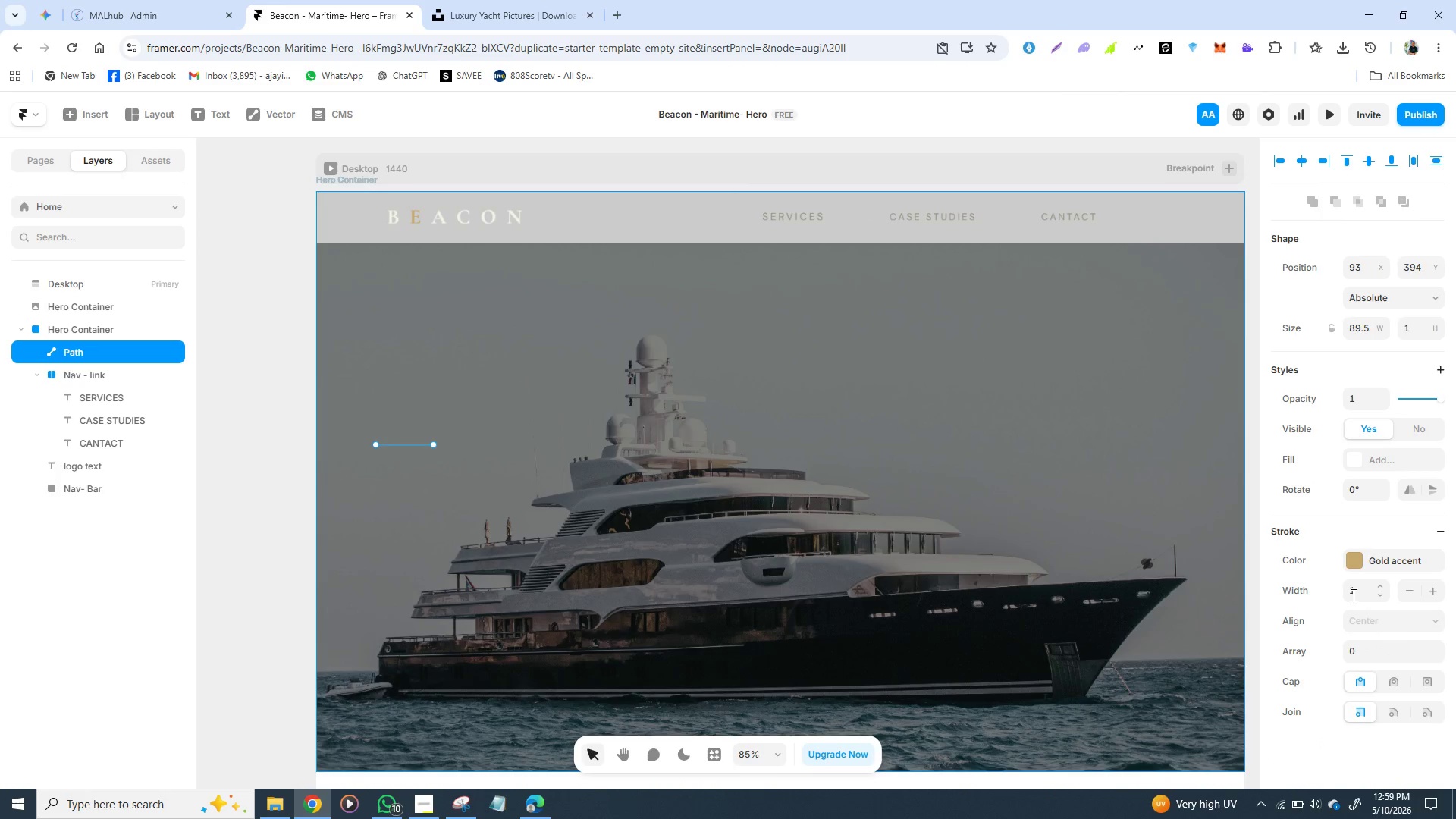 
left_click([1355, 595])
 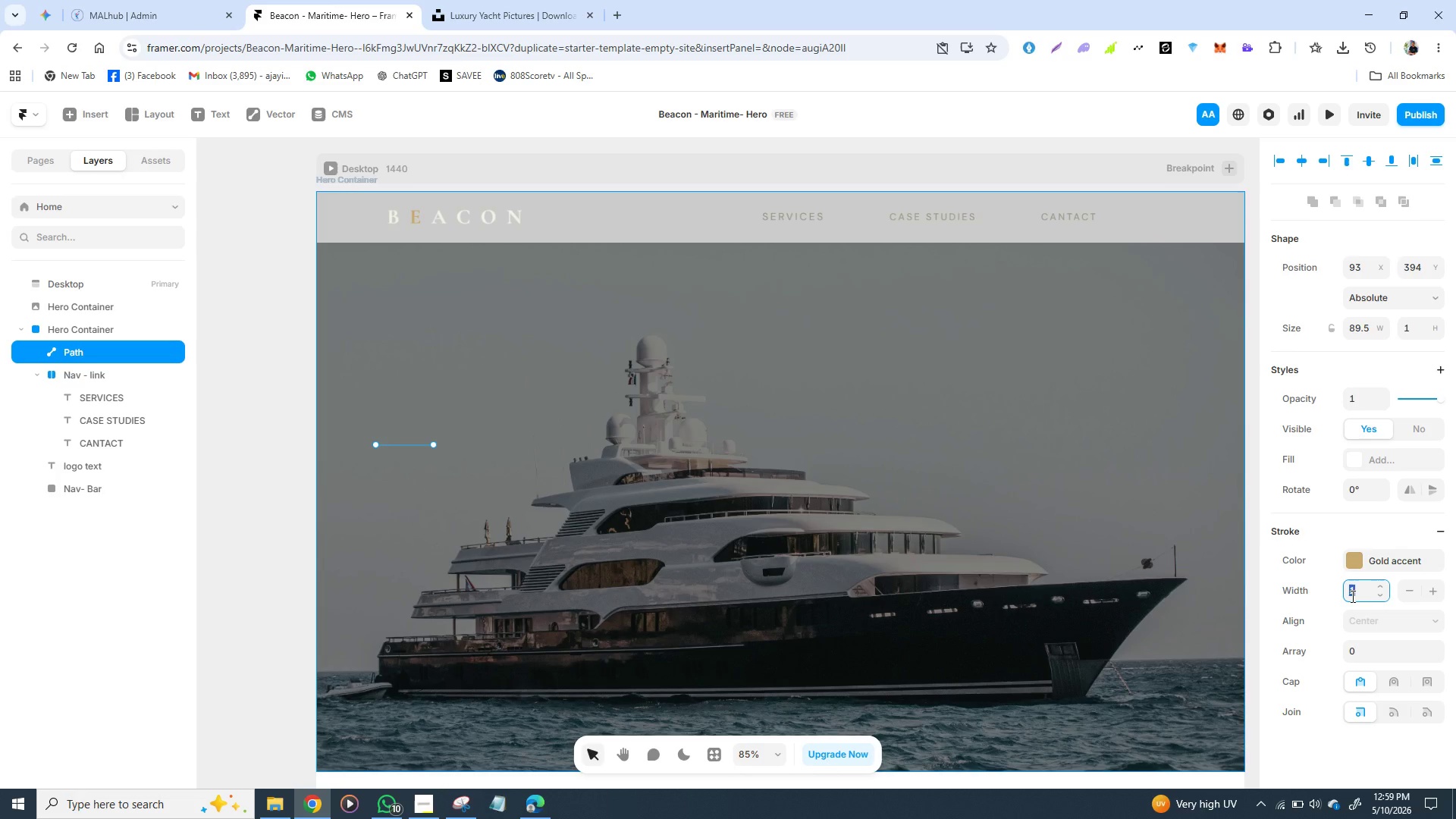 
key(2)
 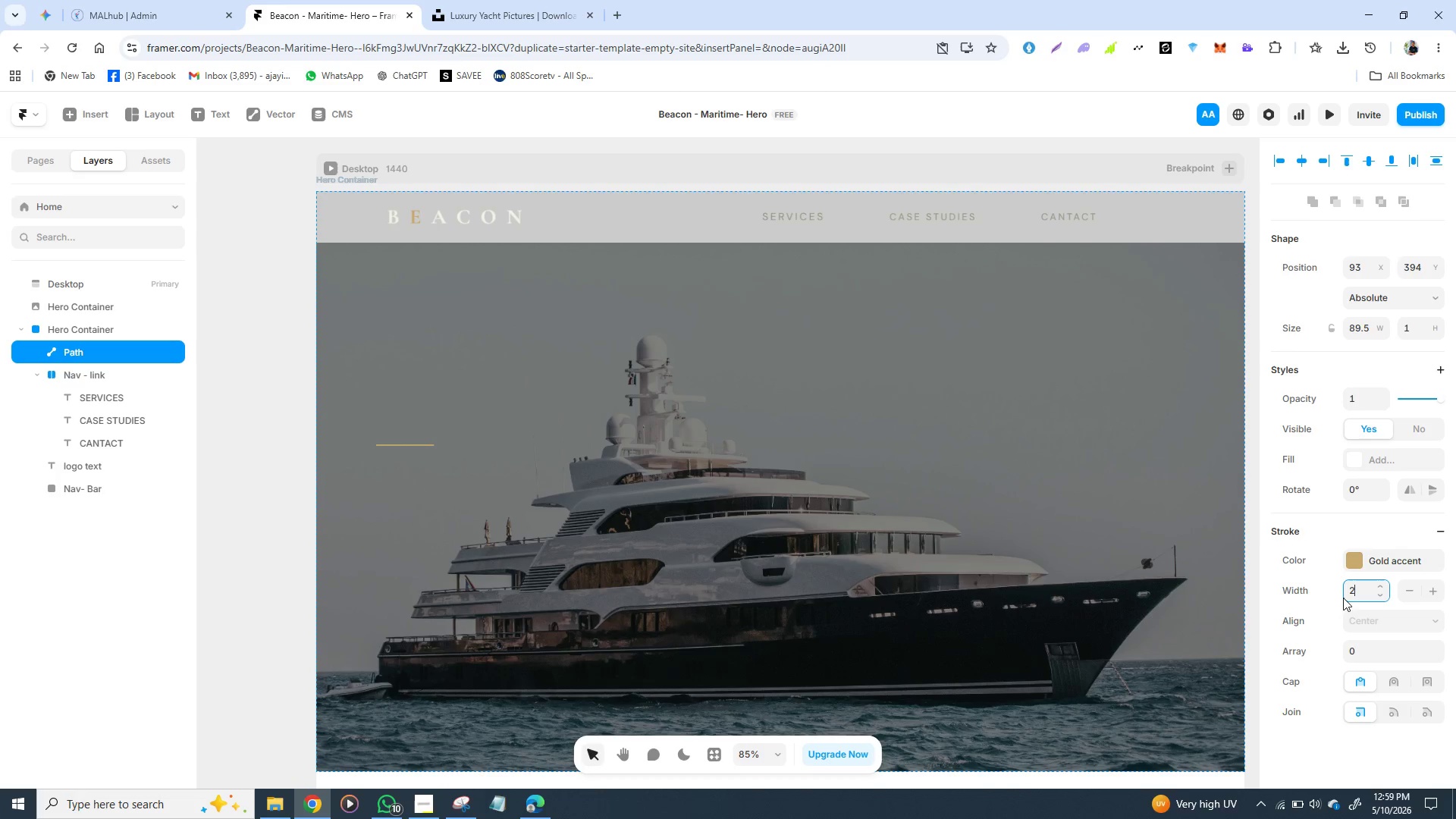 
key(Enter)
 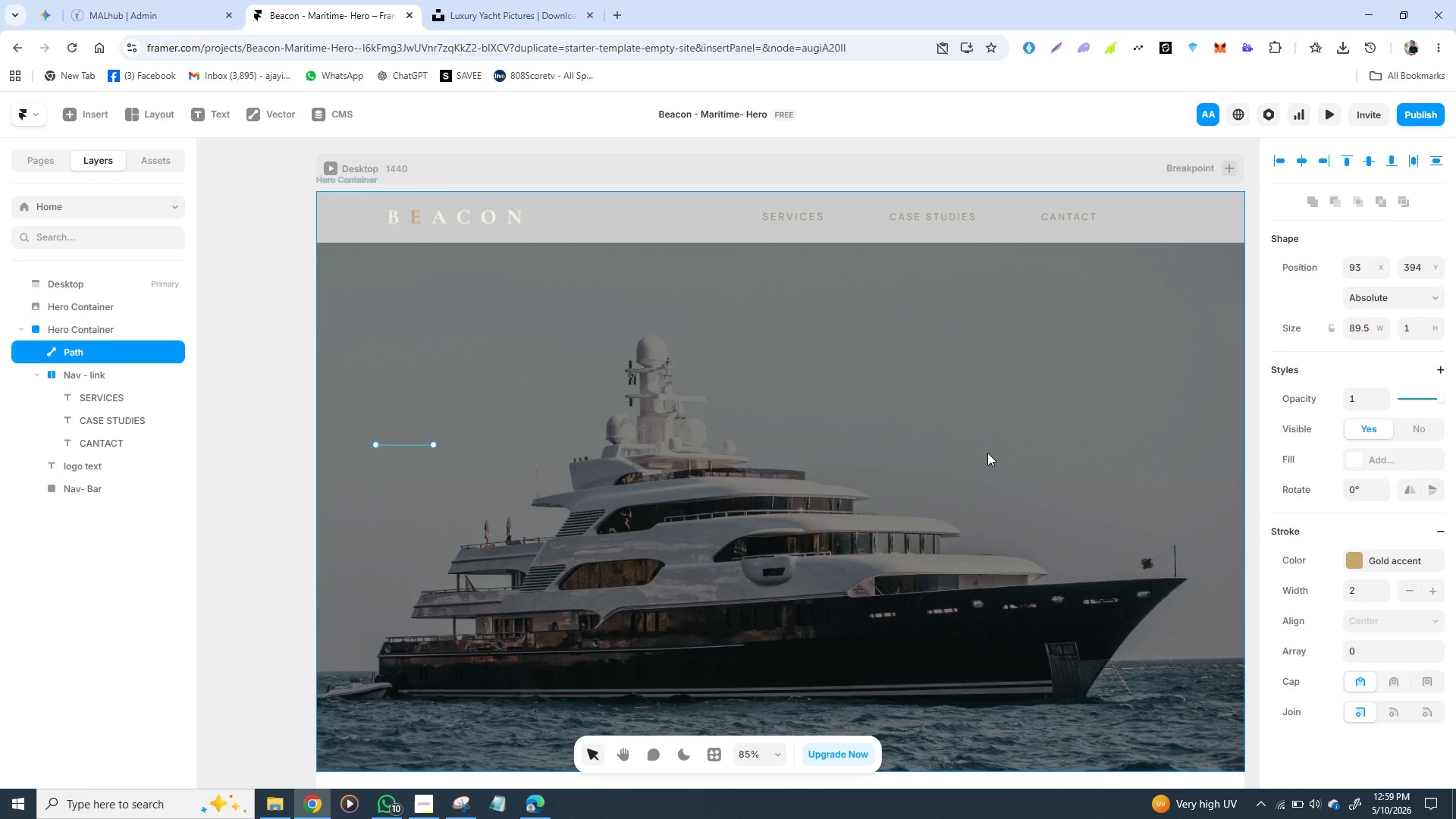 
left_click([987, 453])
 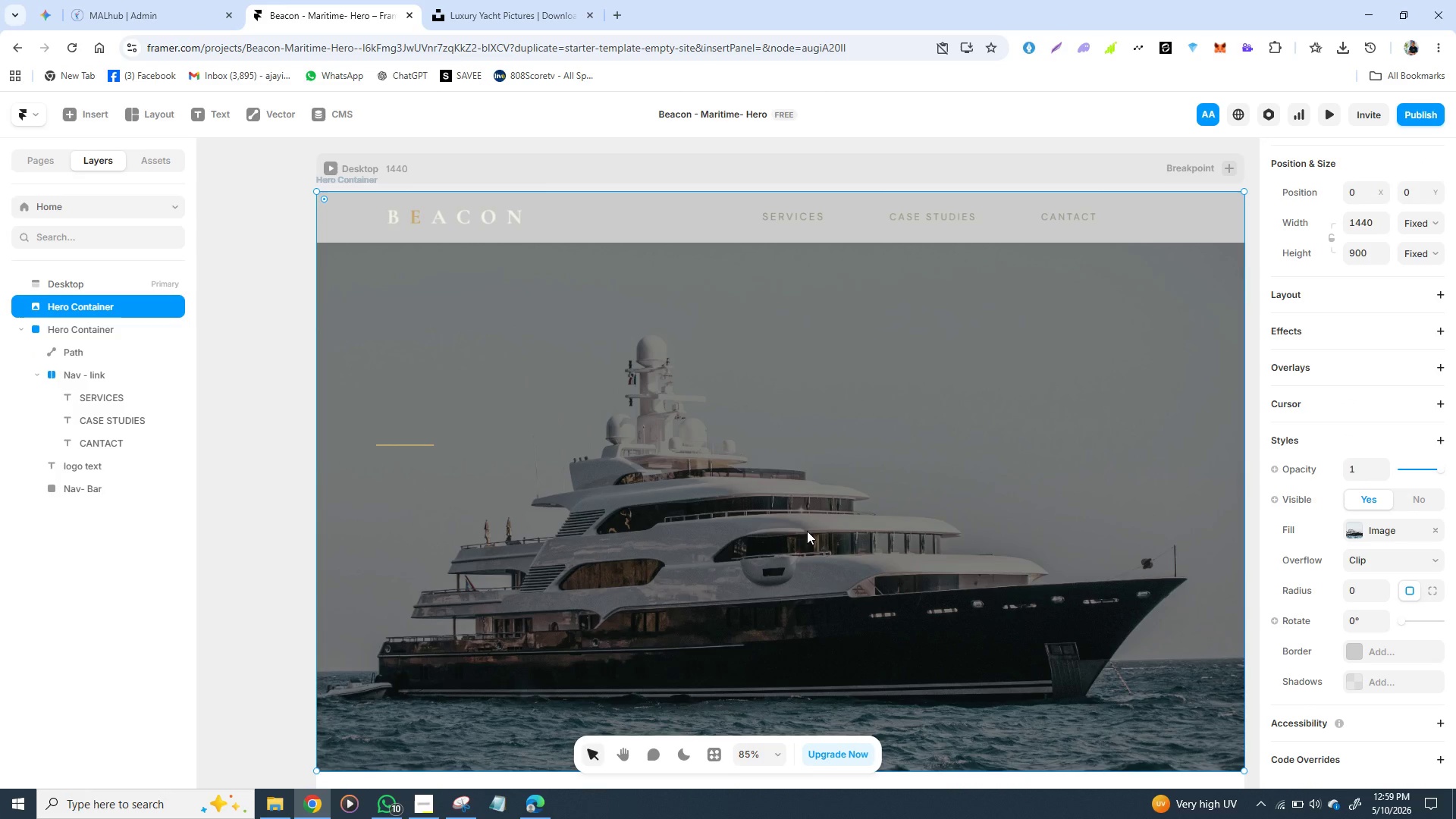 
key(T)
 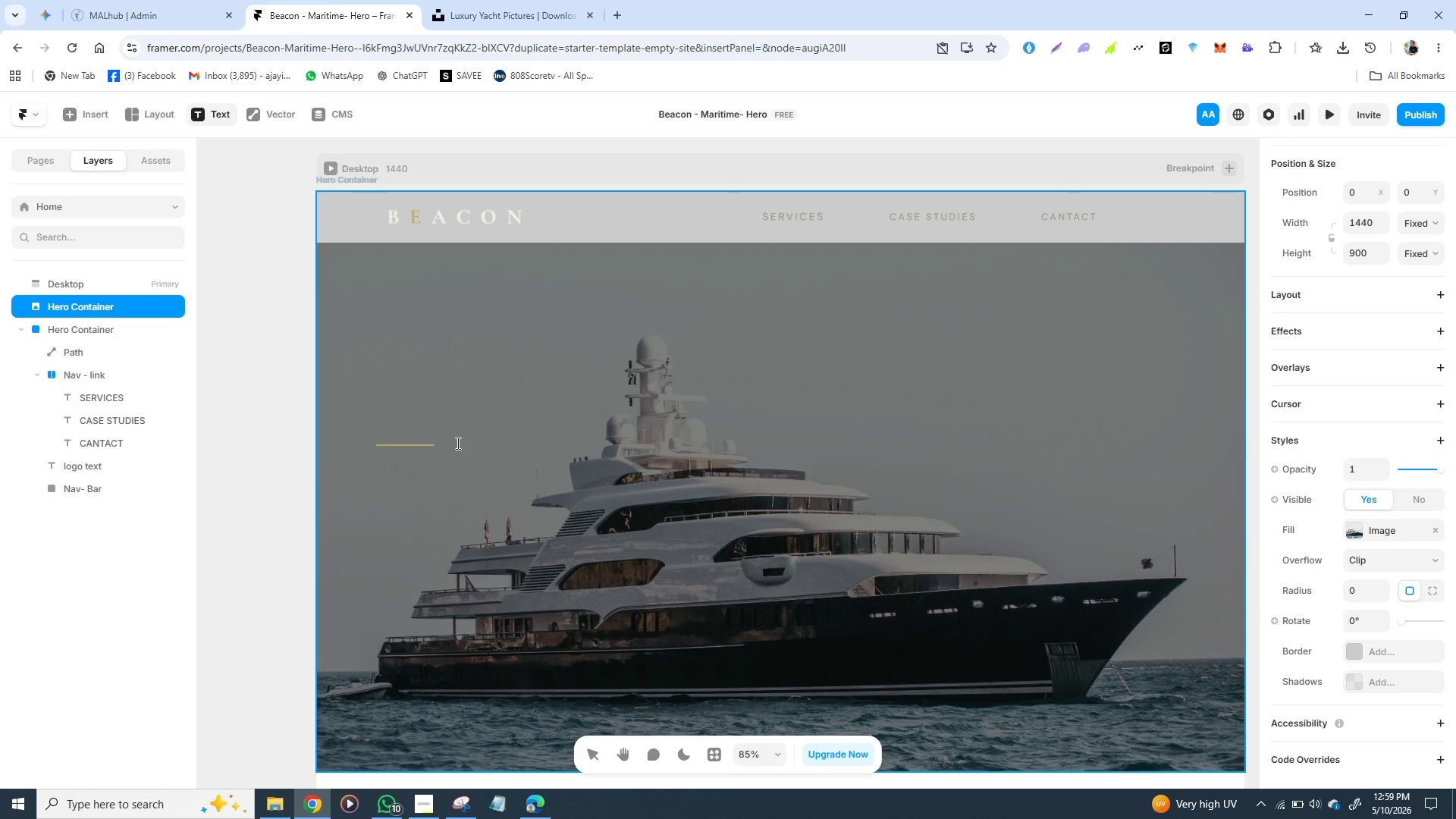 
left_click([457, 443])
 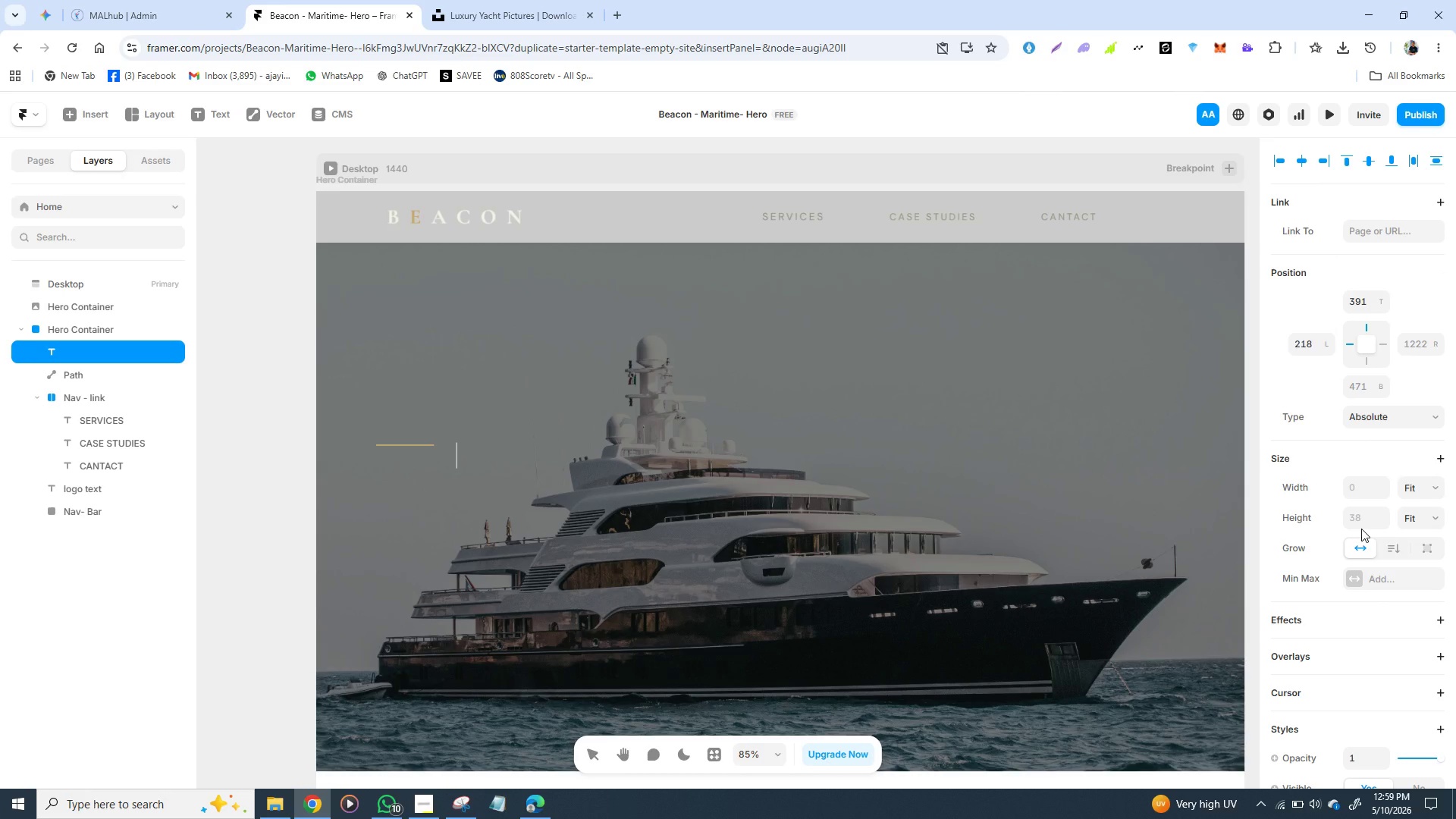 
wait(5.31)
 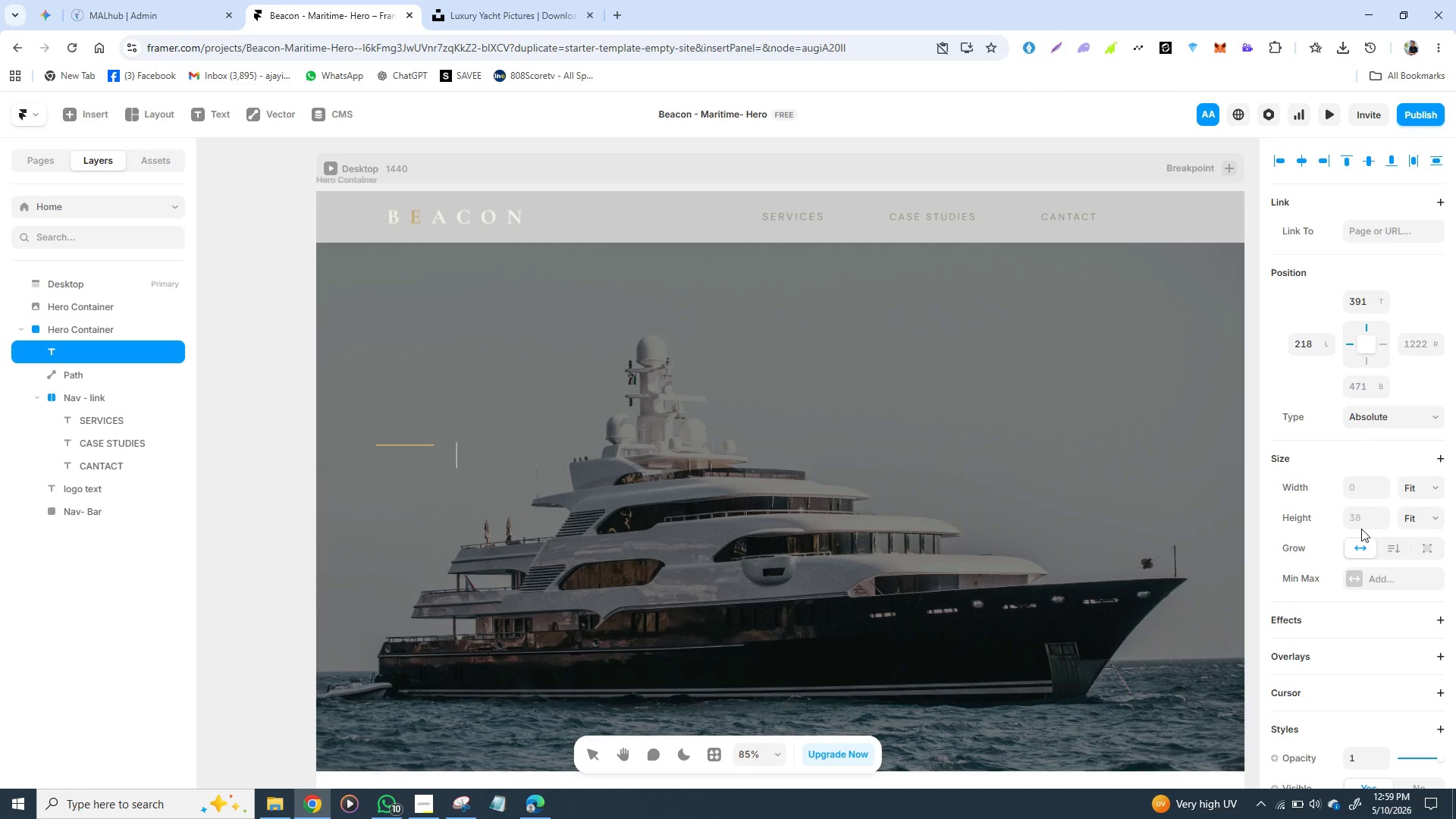 
type(MAR)
 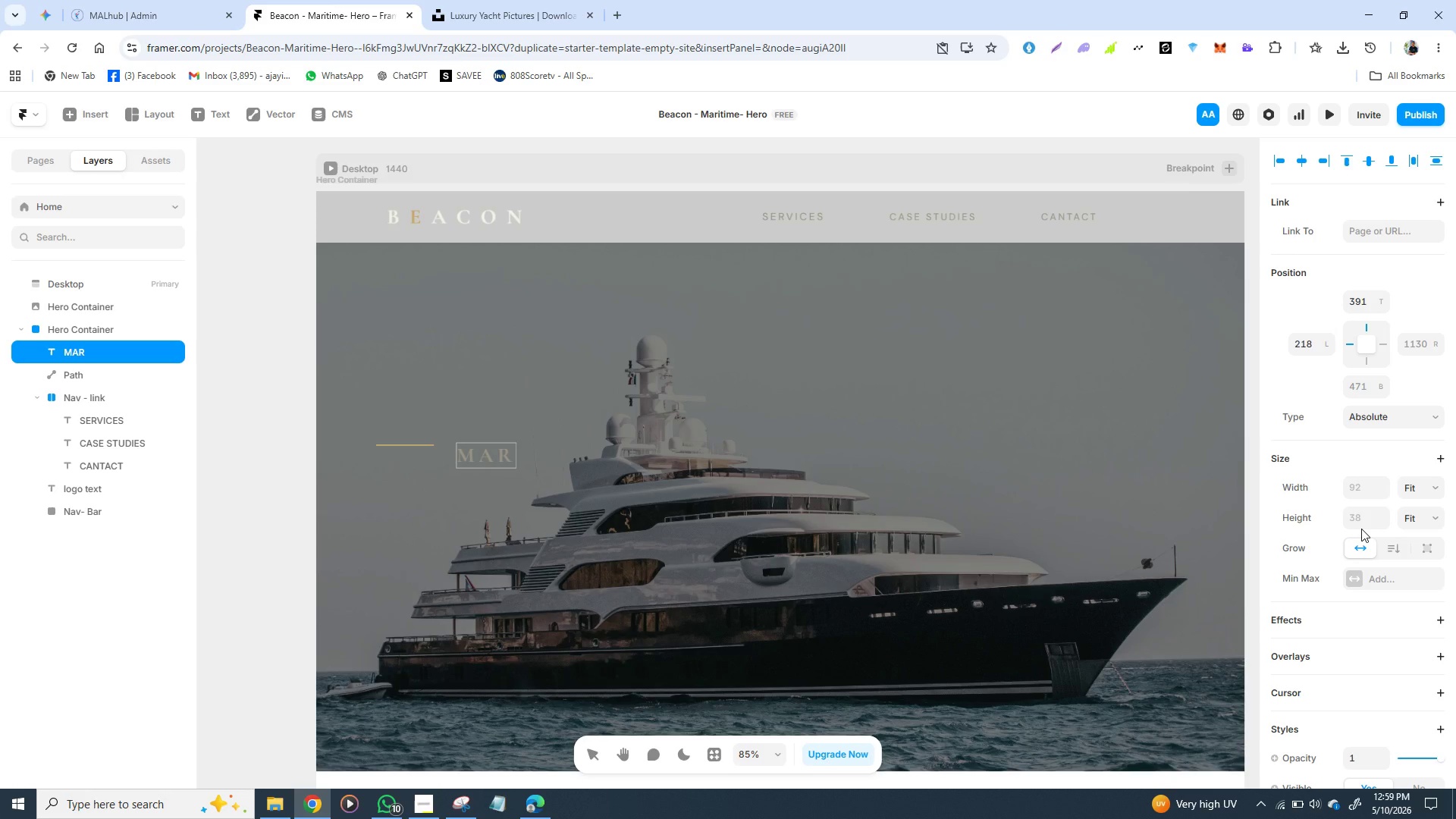 
wait(10.59)
 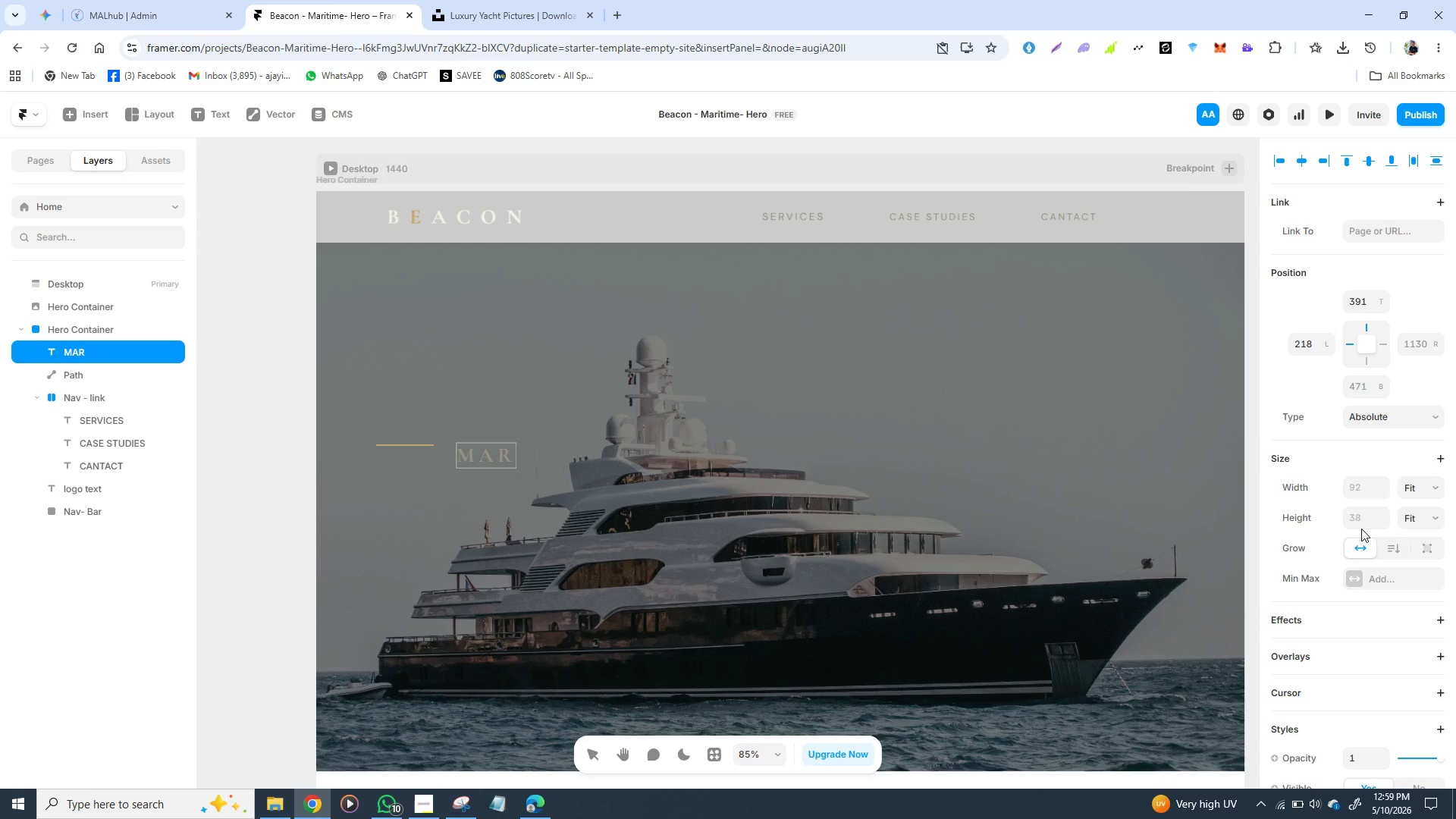 
type(ITIME LEGAR)
key(Backspace)
type(L SERV)
 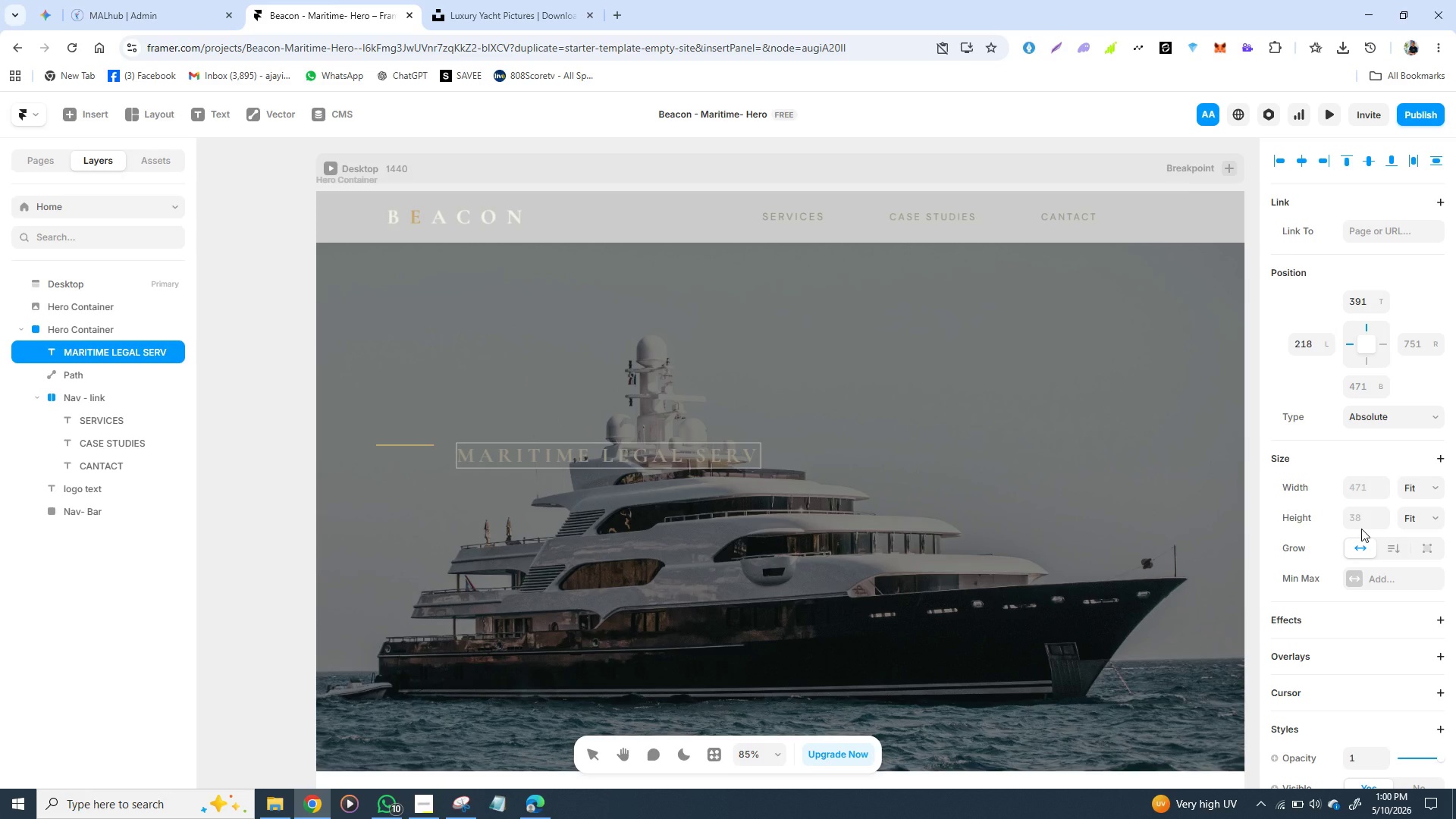 
type(ICES)
 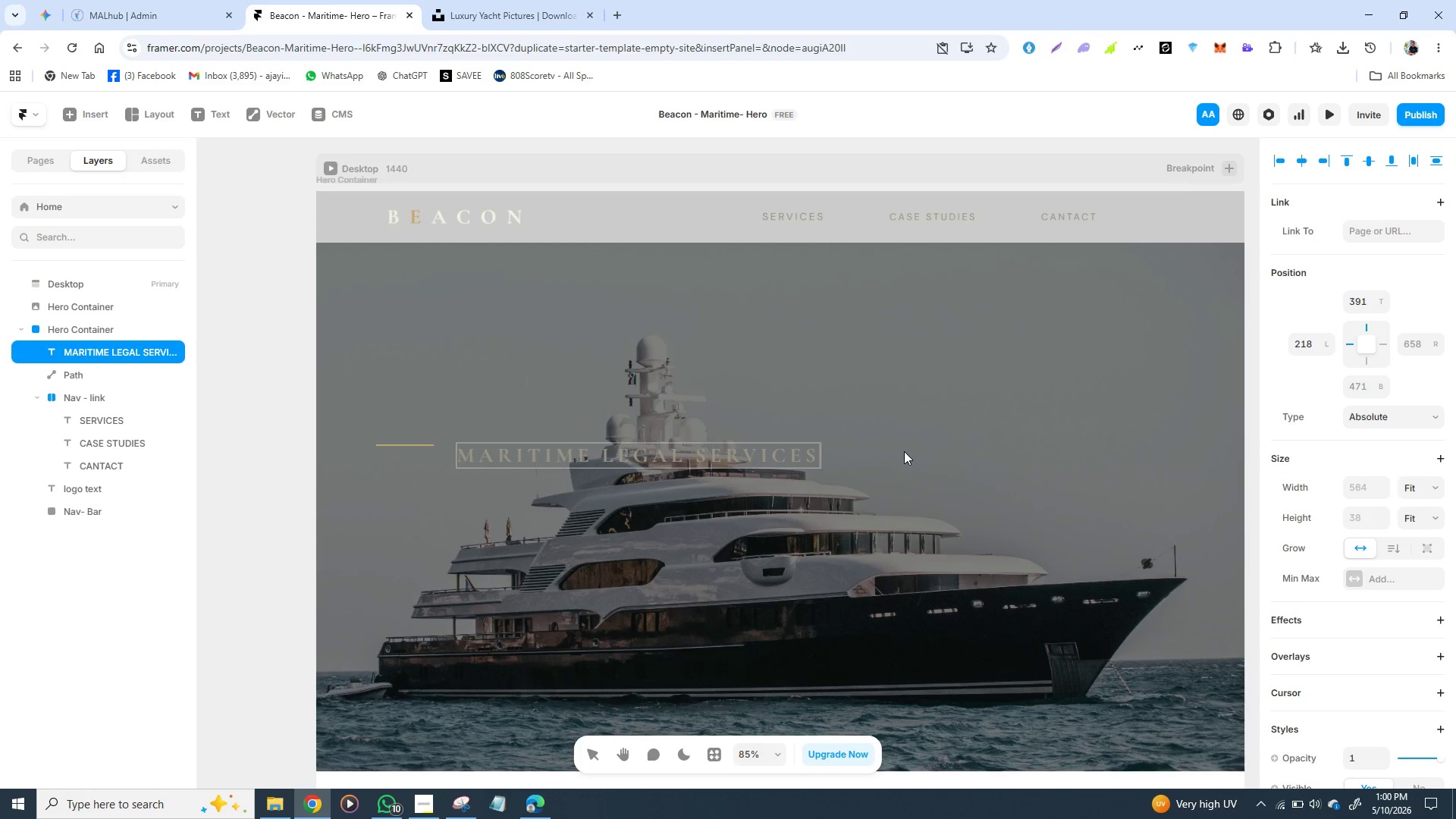 
left_click([899, 451])
 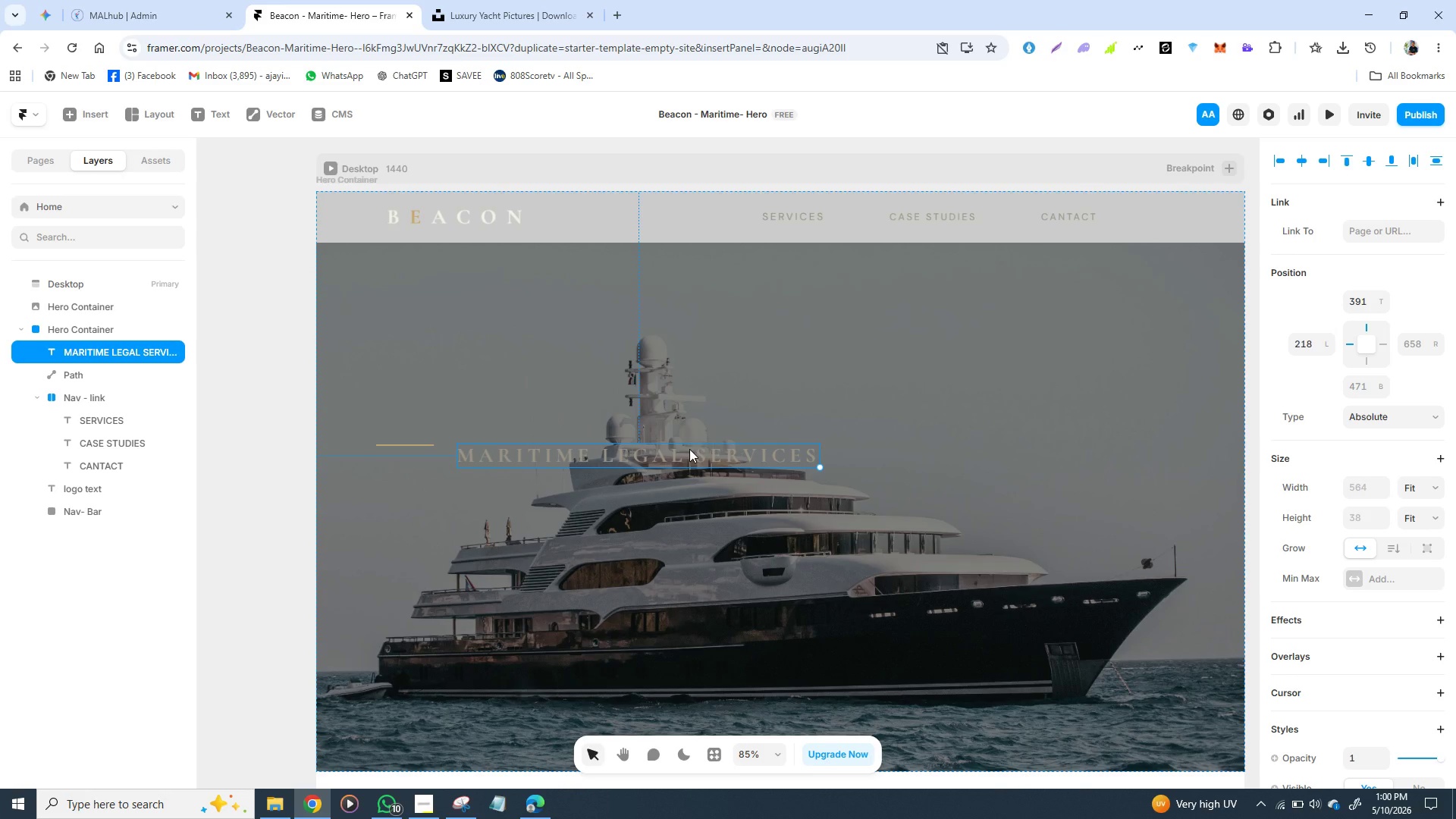 
left_click_drag(start_coordinate=[689, 449], to_coordinate=[687, 439])
 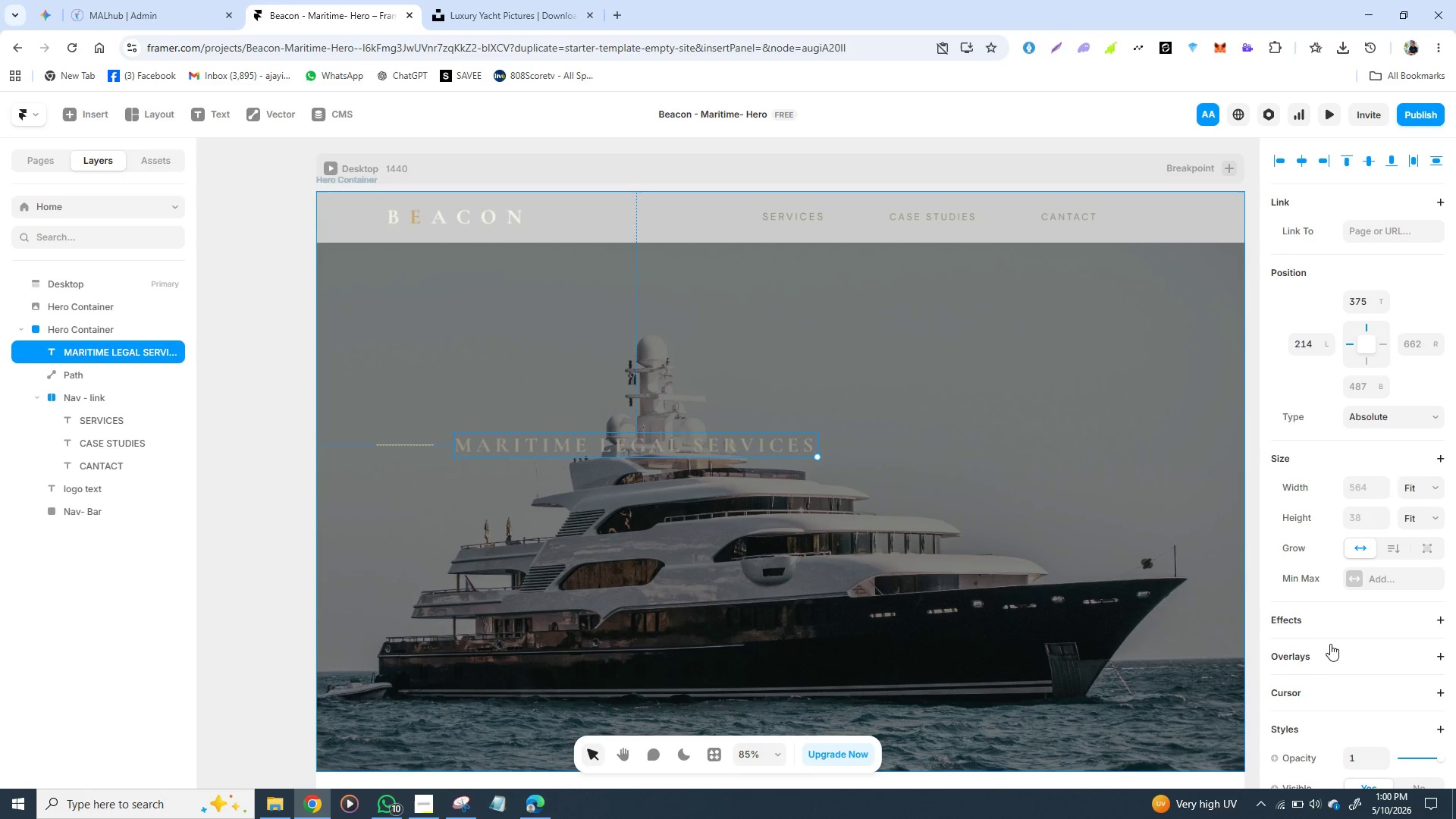 
scroll: coordinate [1345, 468], scroll_direction: down, amount: 2.0
 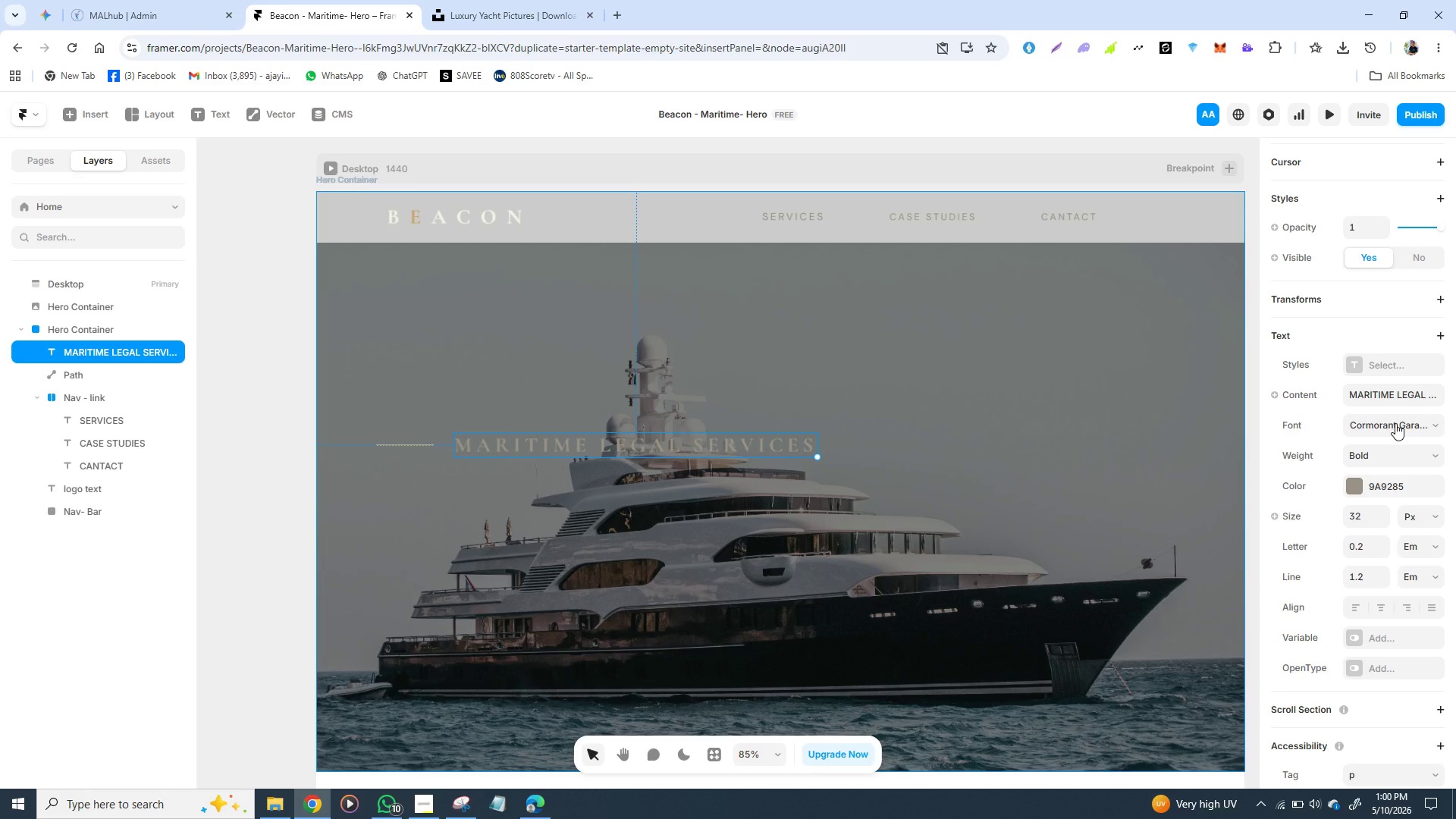 
left_click([1395, 423])
 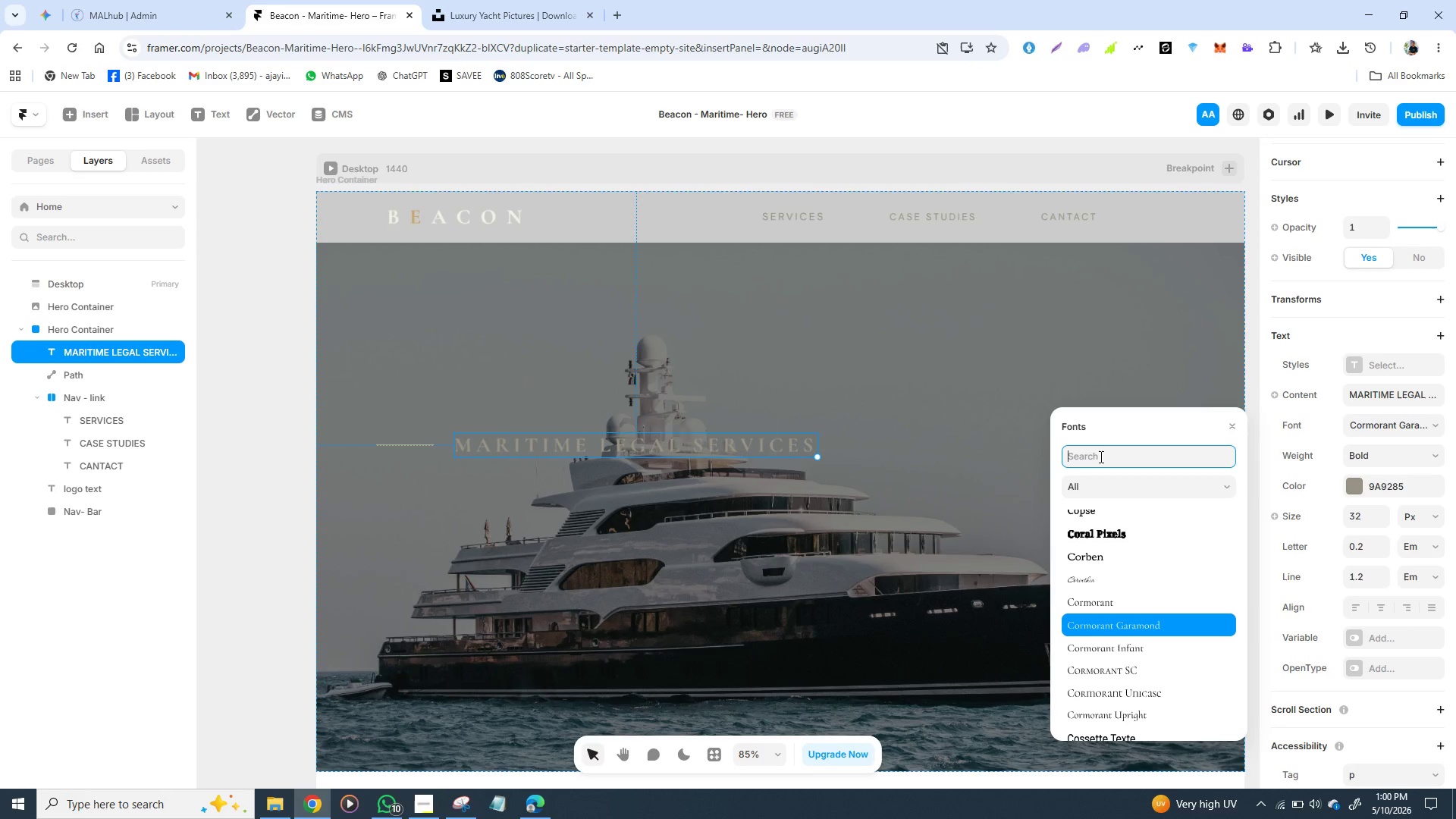 
left_click([1100, 457])
 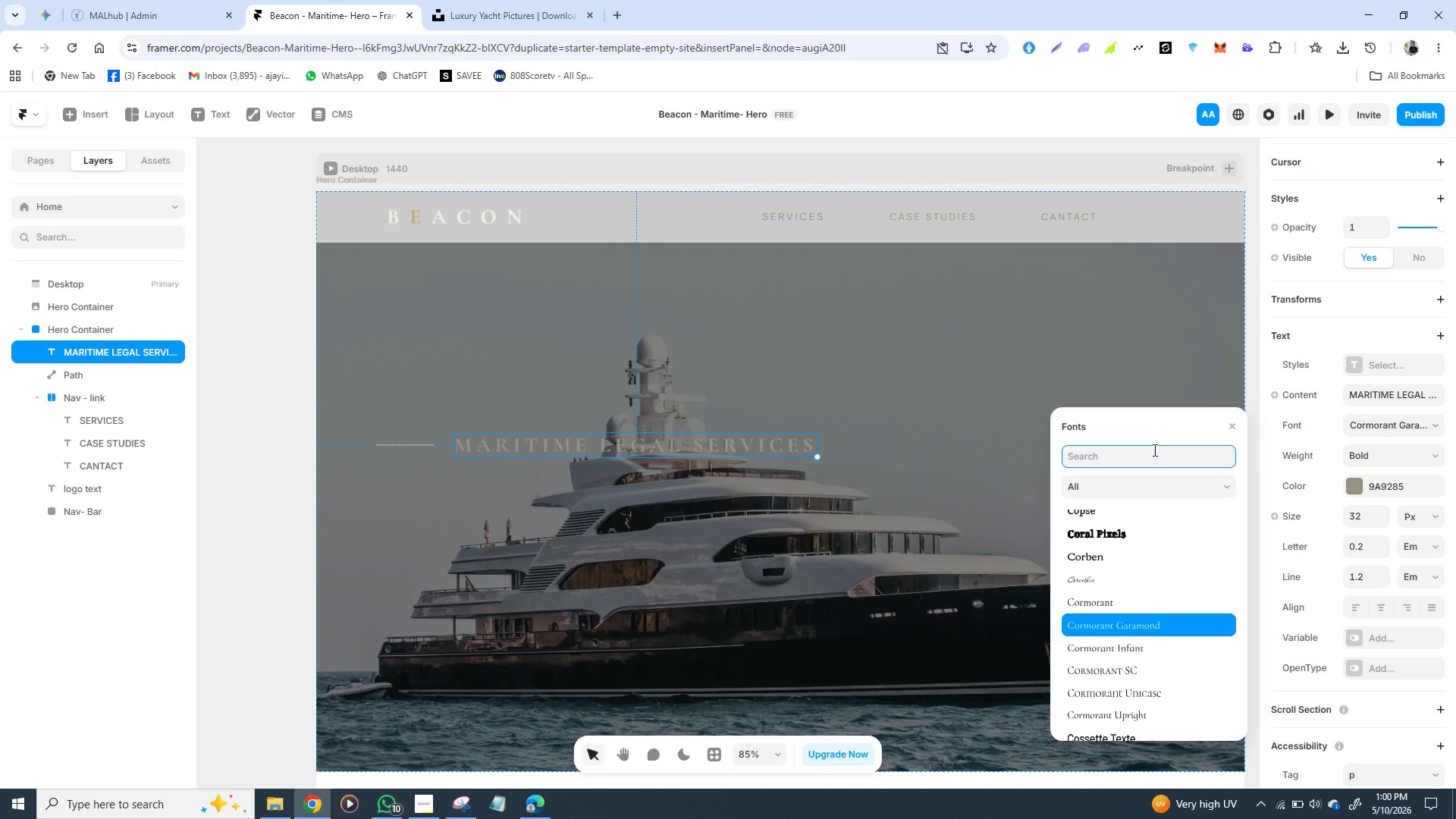 
type(DM)
 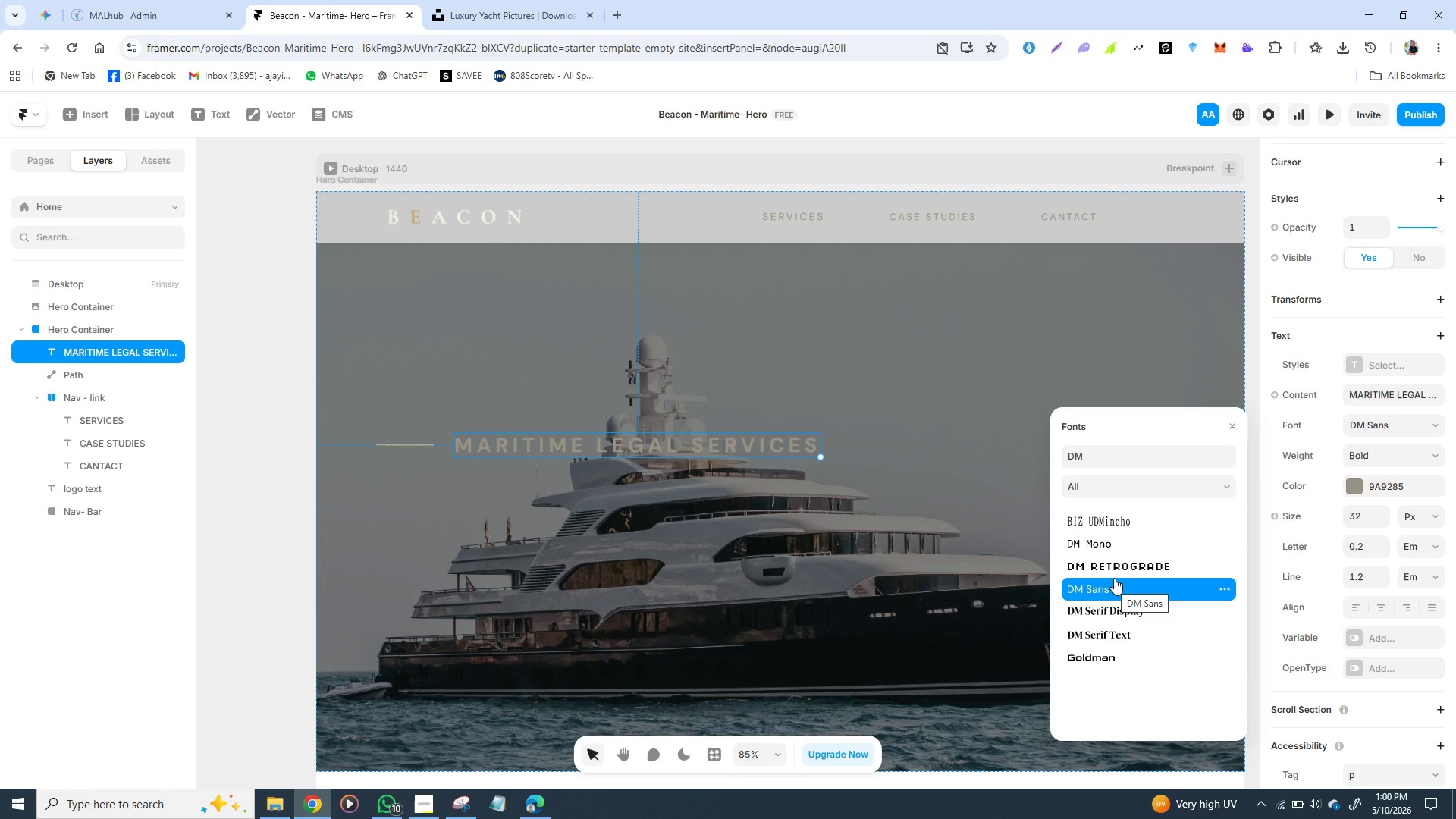 
wait(13.91)
 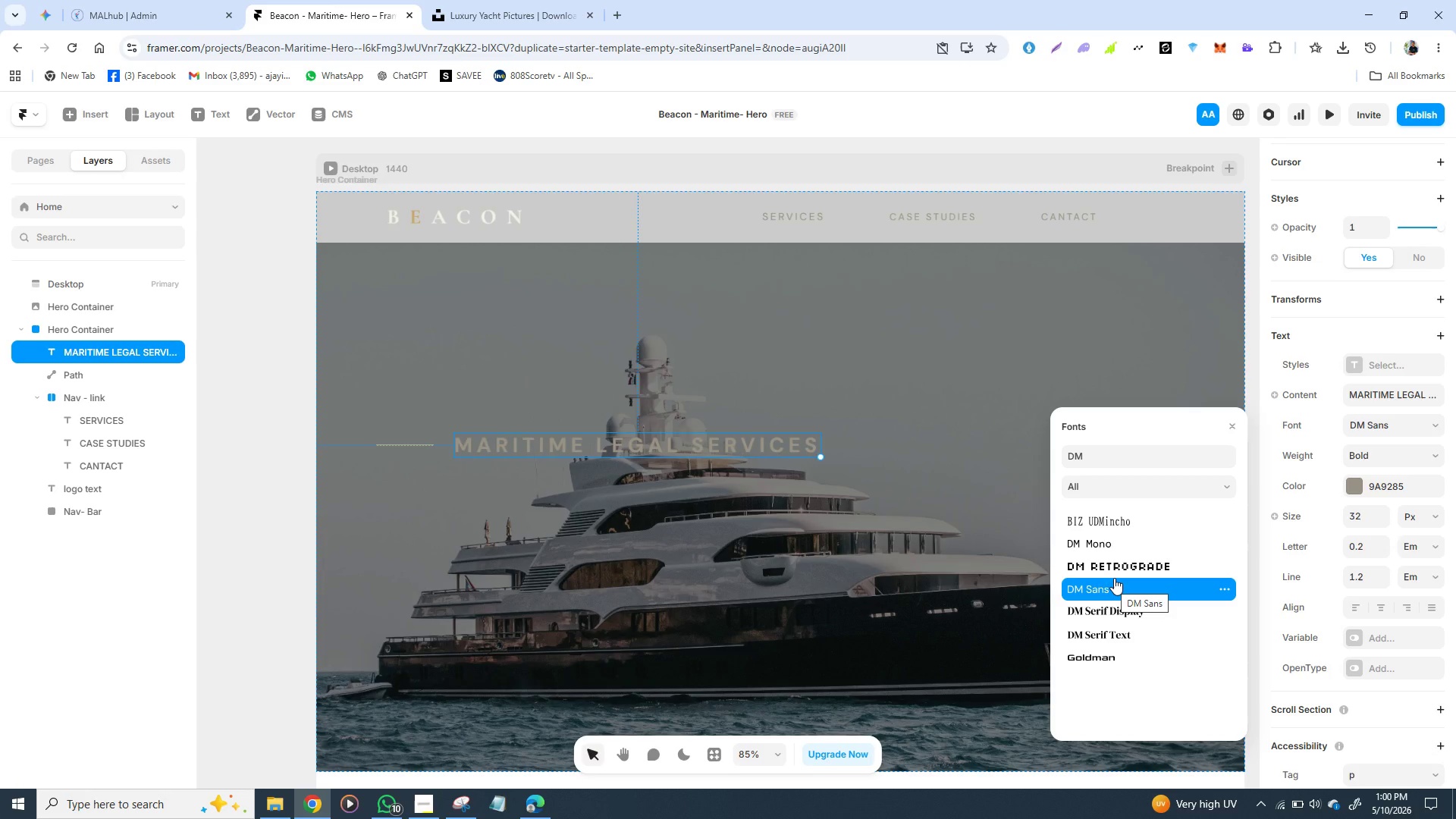 
left_click([1114, 582])
 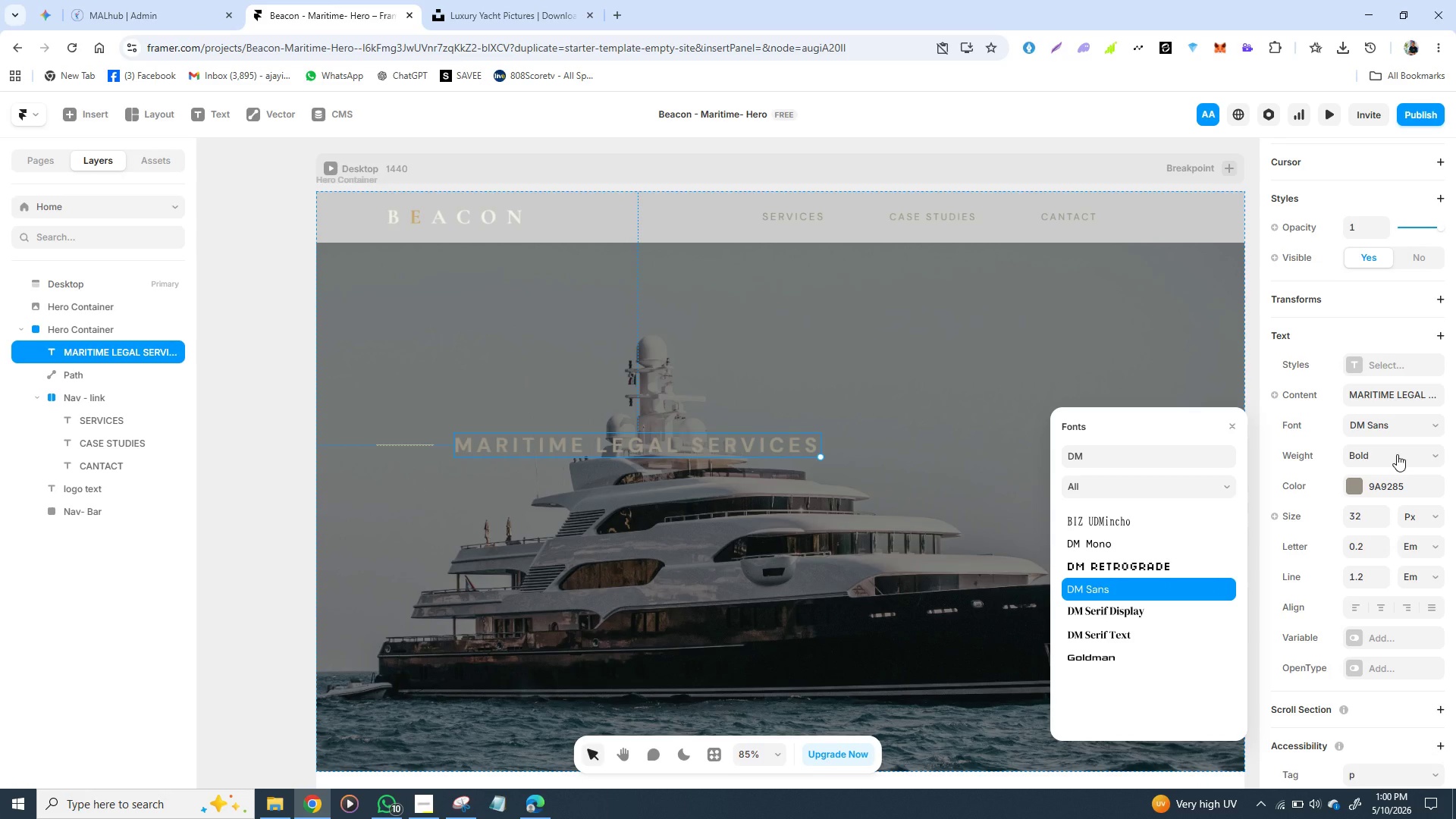 
wait(8.5)
 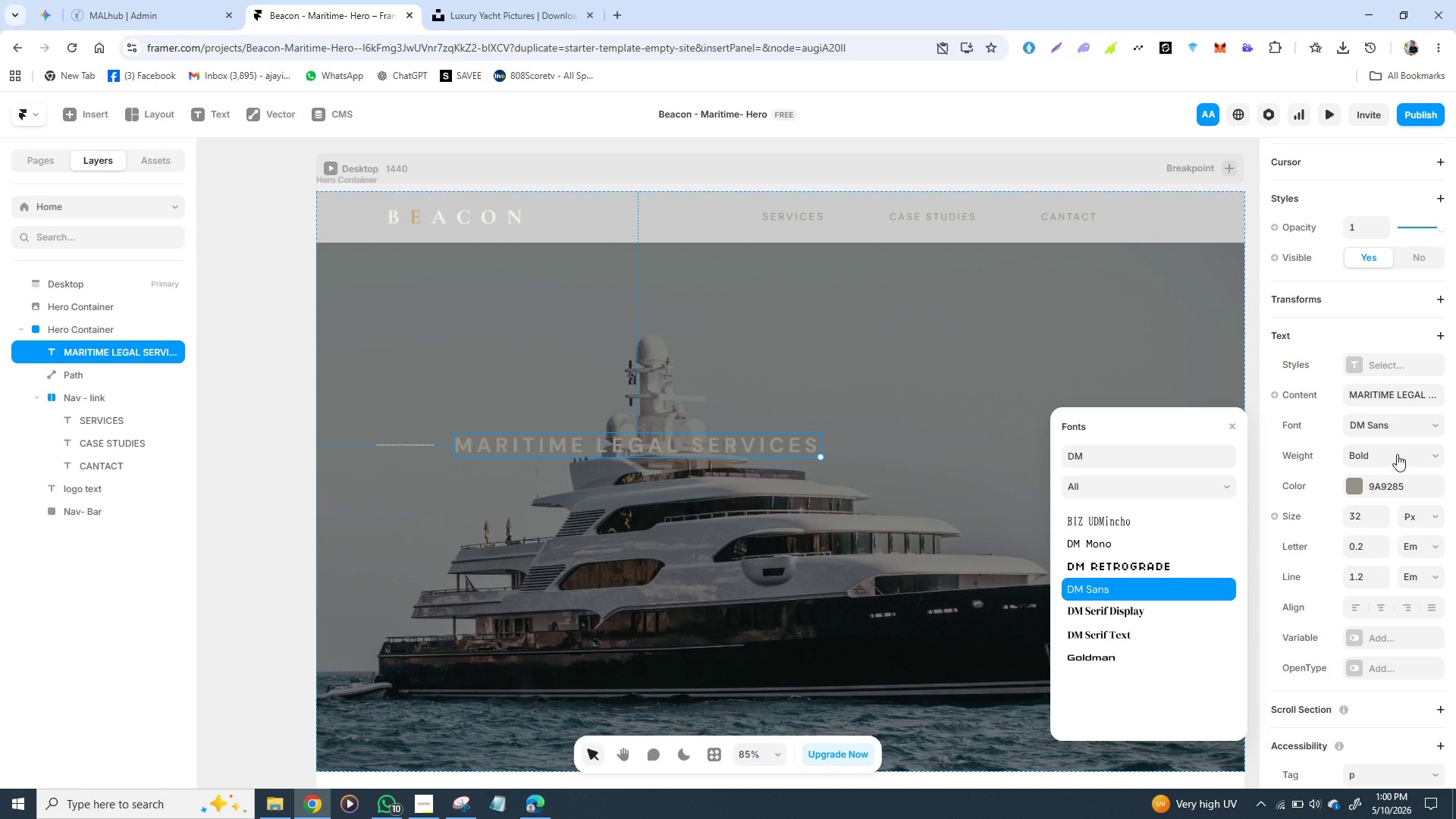 
left_click([1364, 515])
 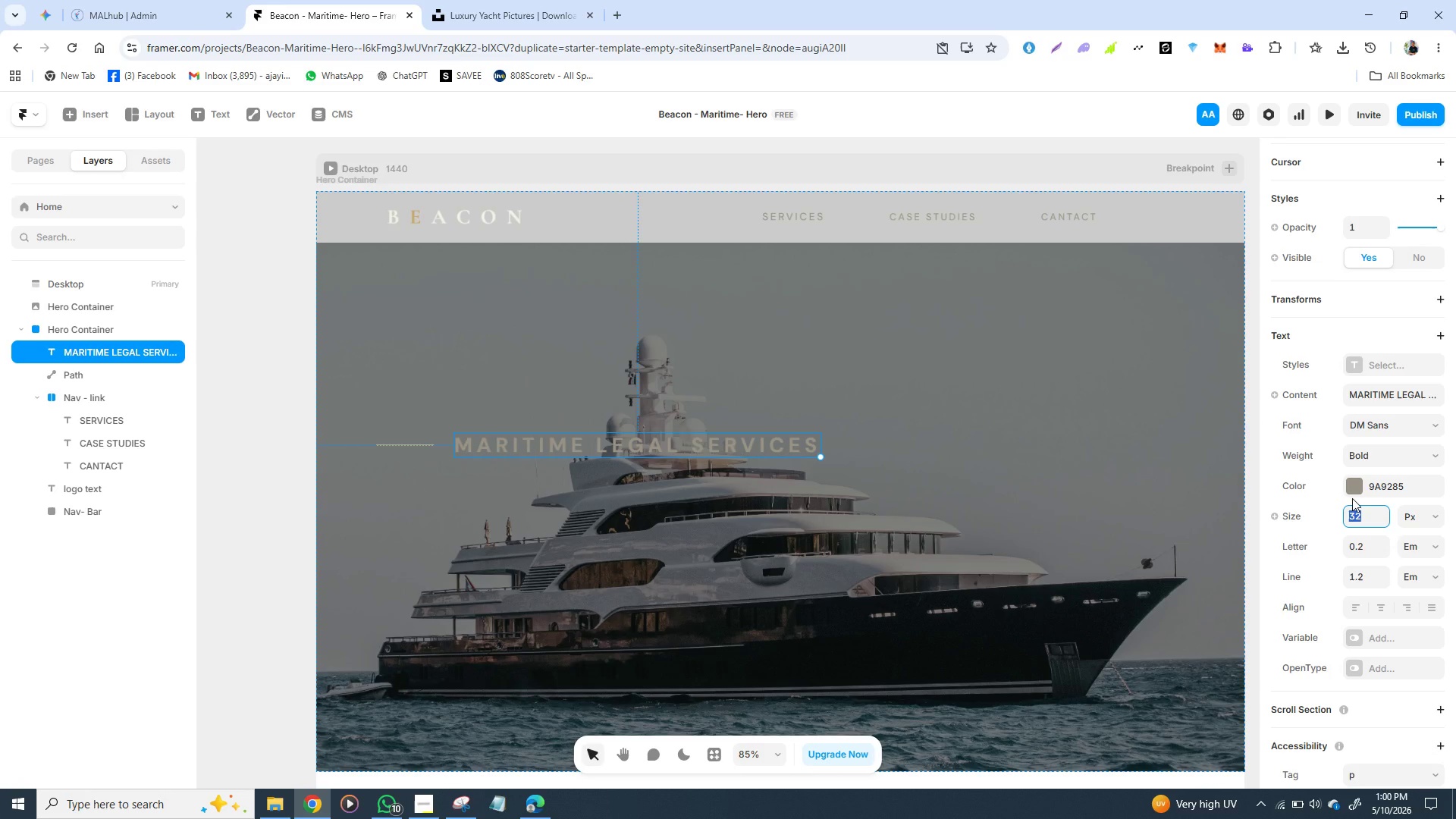 
wait(13.25)
 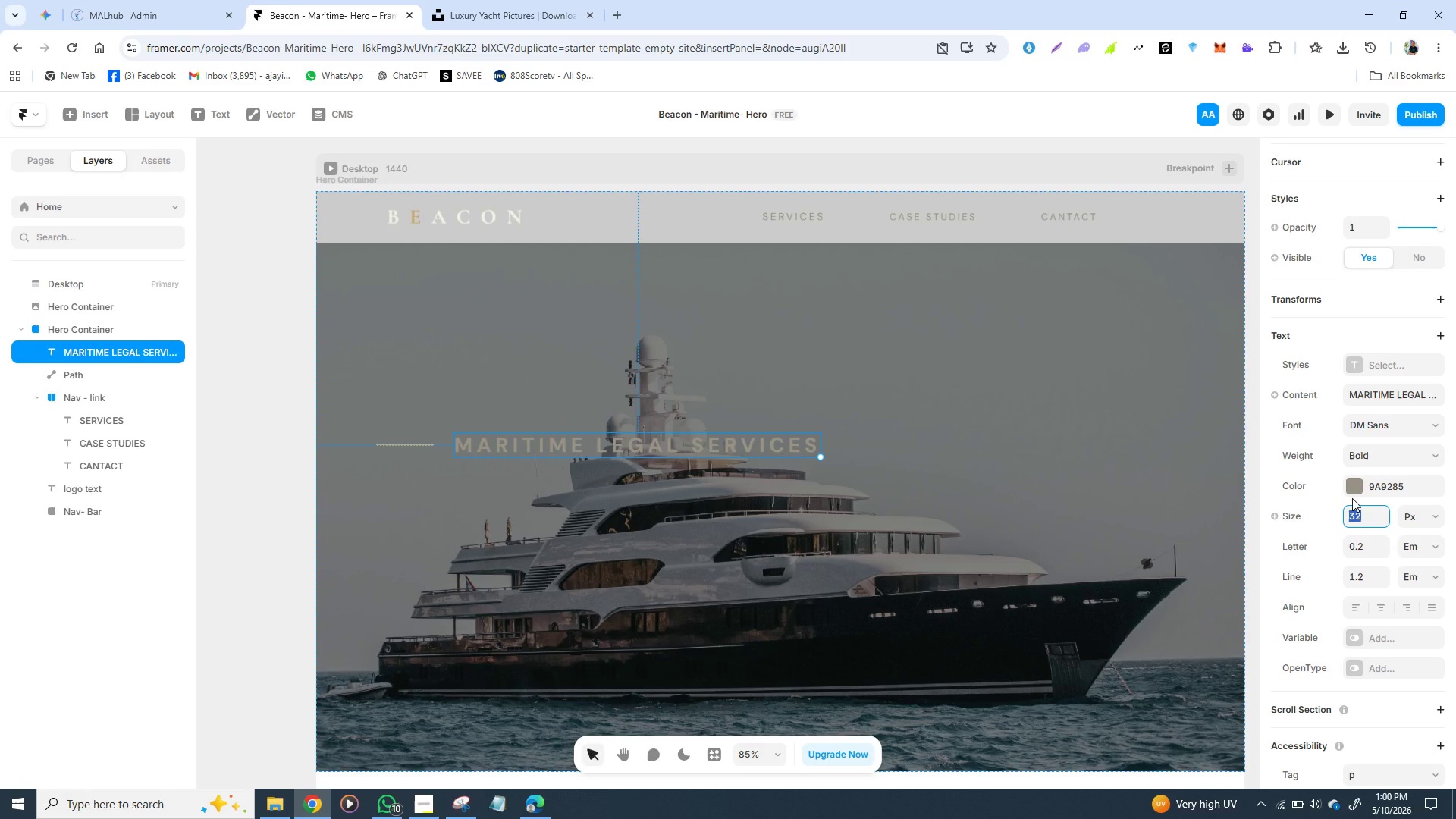 
left_click([1379, 453])
 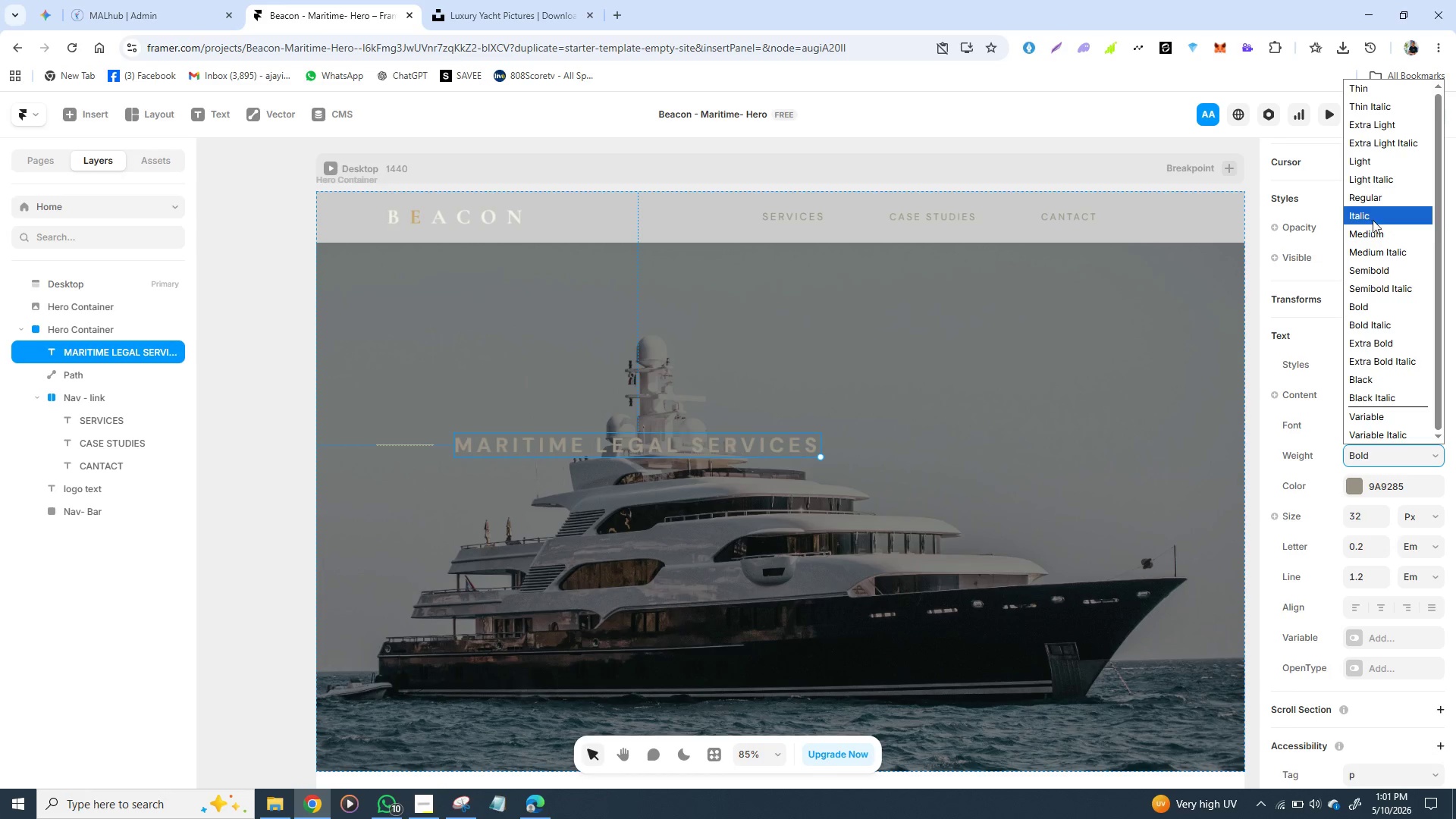 
left_click([1373, 234])
 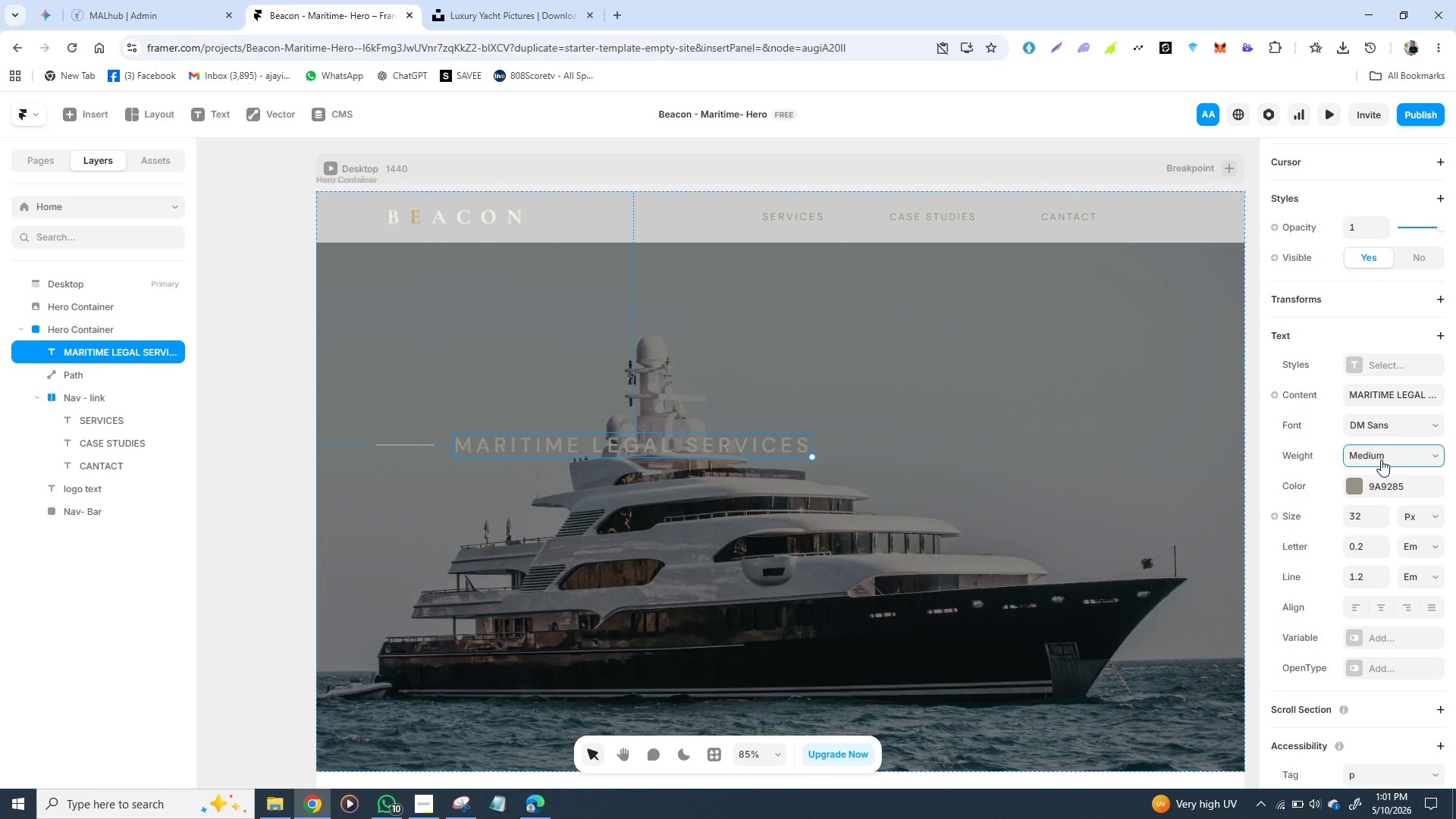 
wait(8.84)
 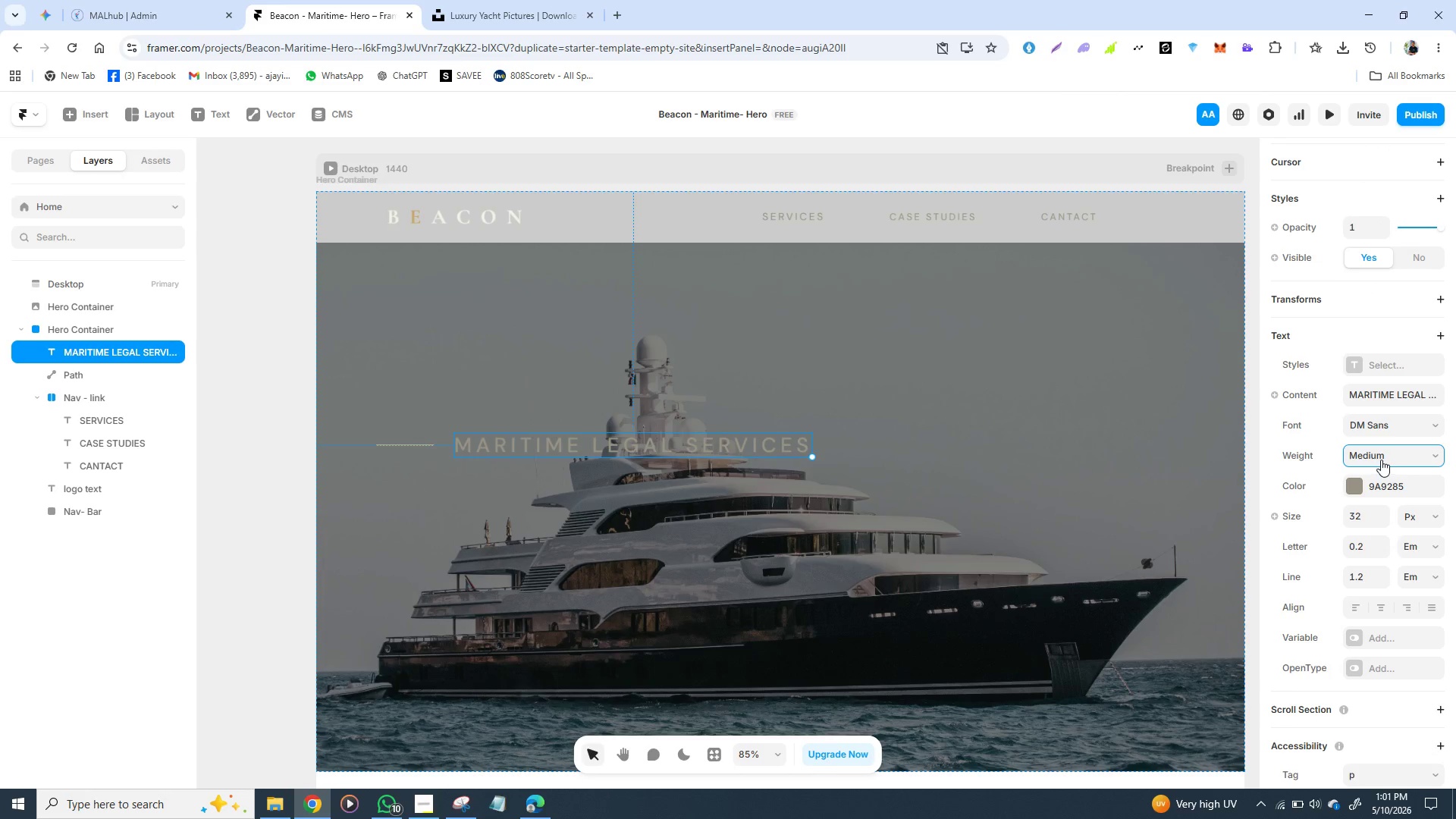 
left_click([1367, 519])
 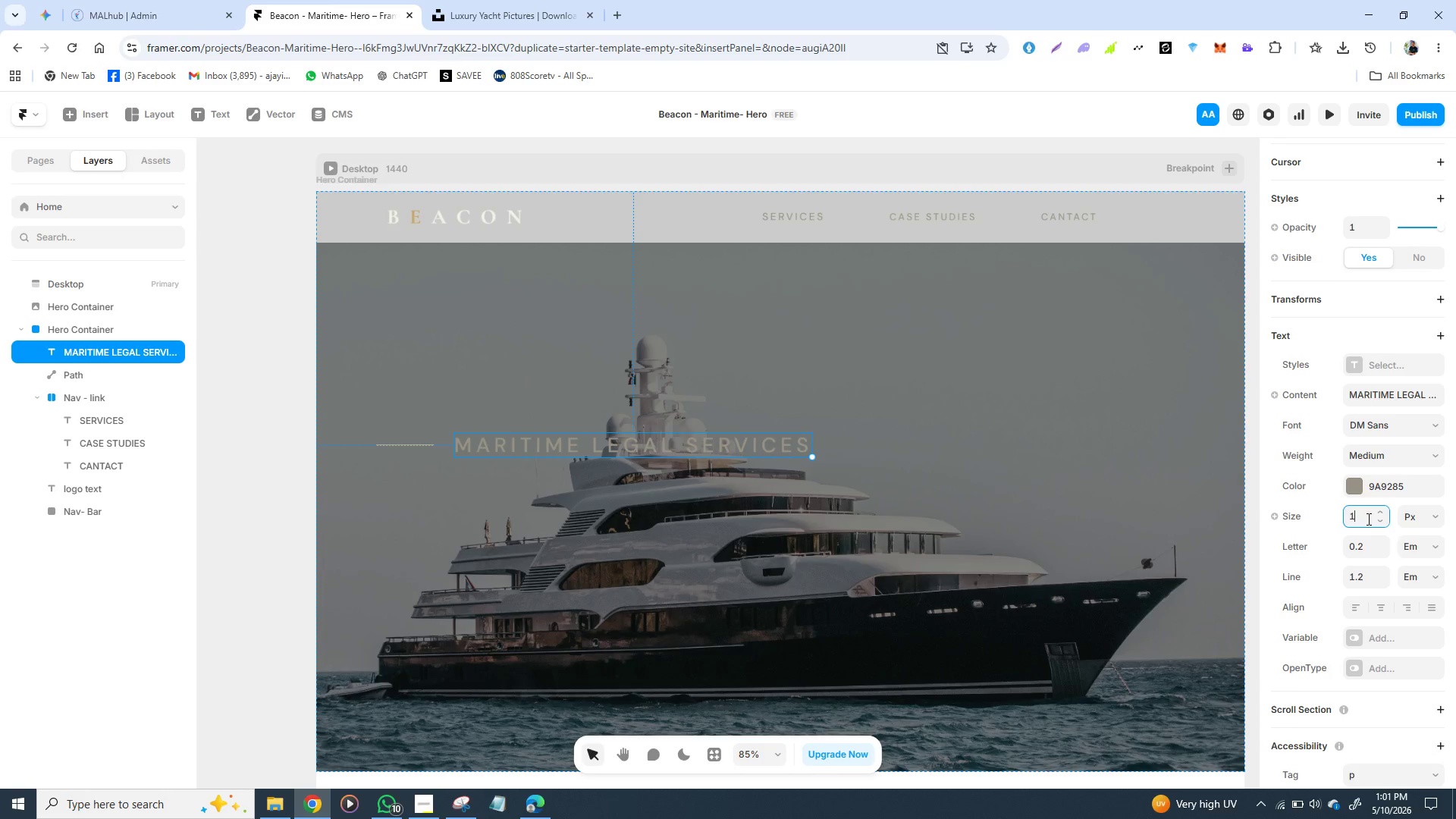 
type(11)
 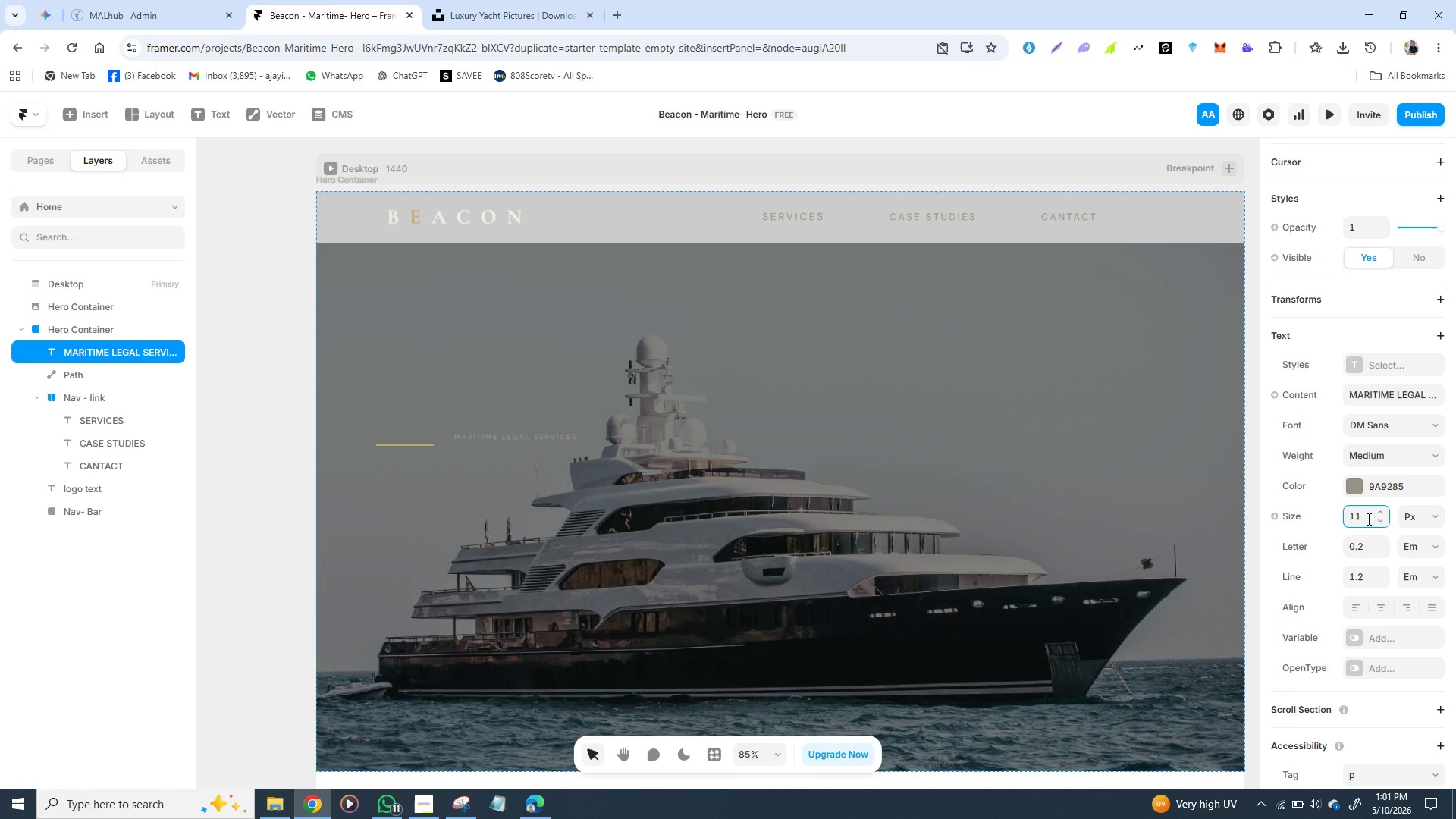 
key(Enter)
 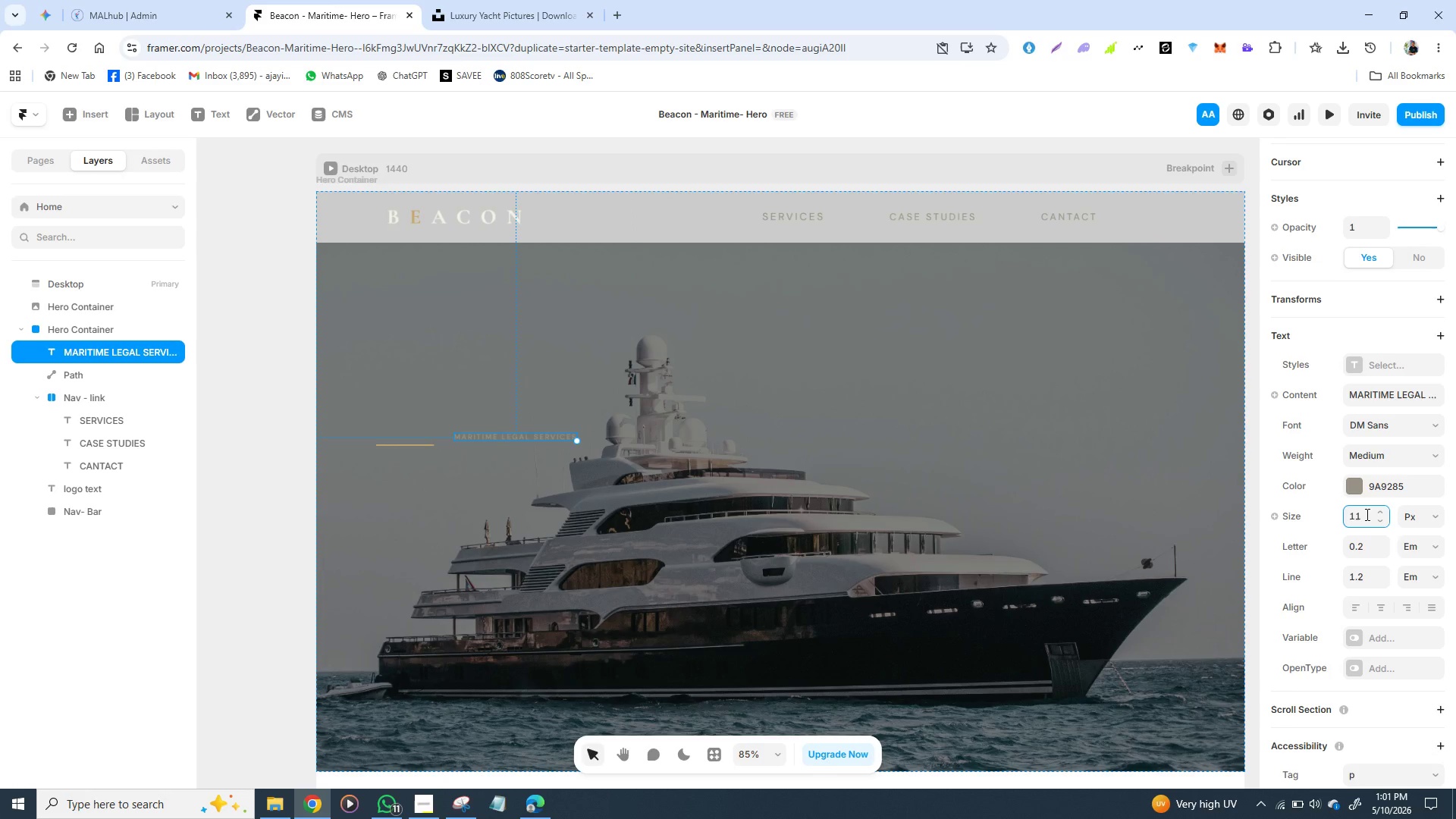 
left_click([1366, 514])
 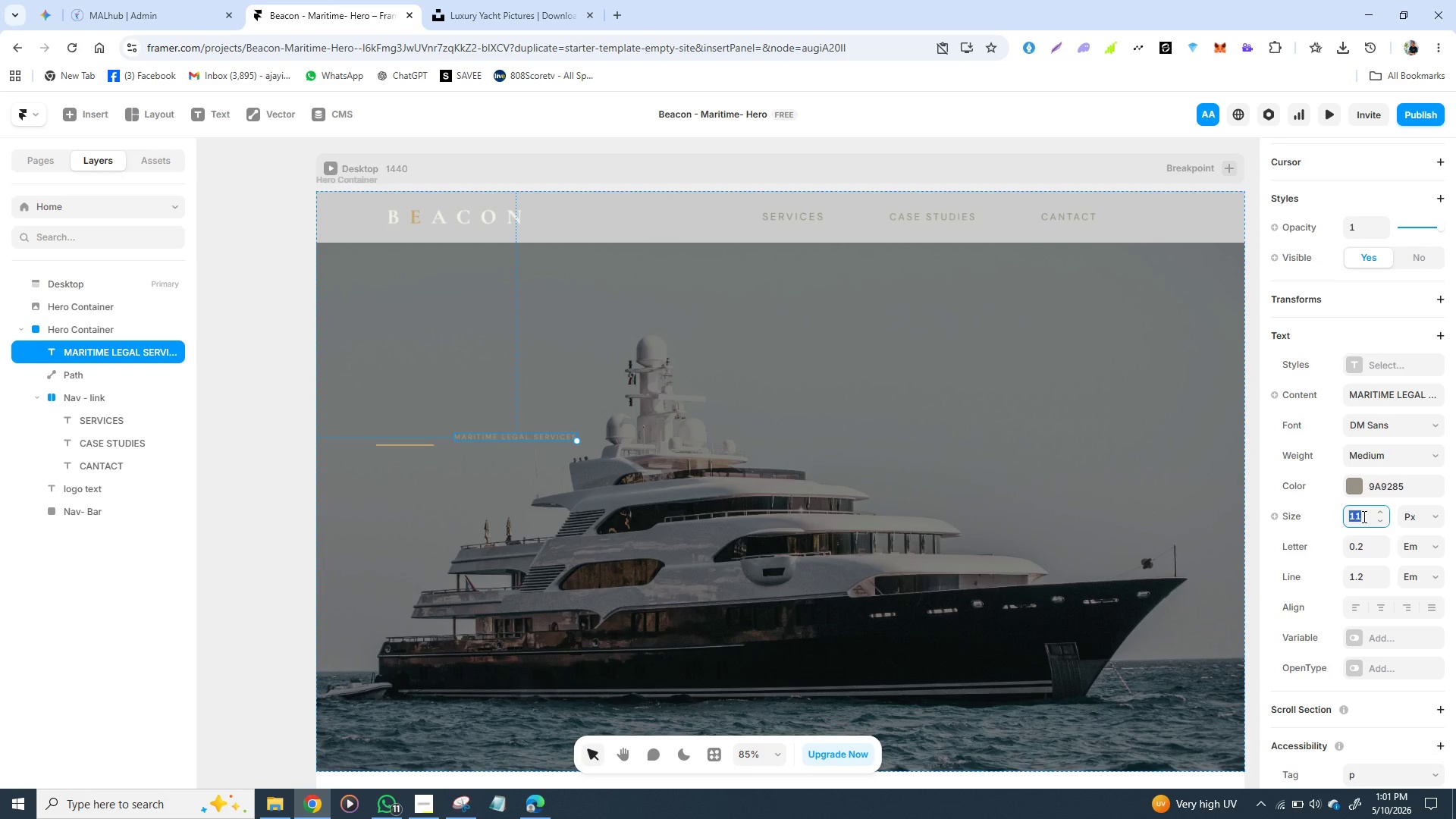 
double_click([1363, 516])
 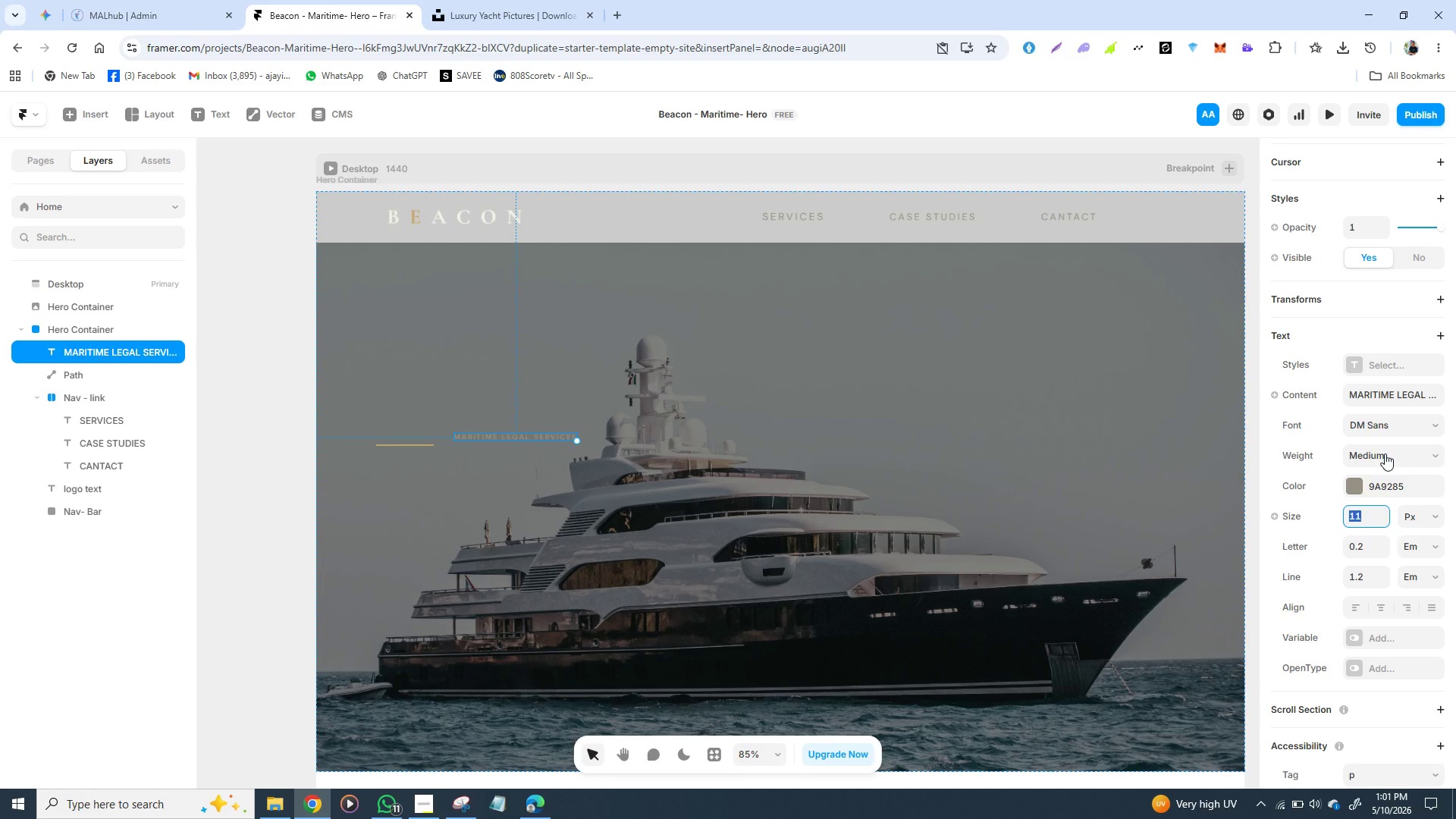 
type(16)
 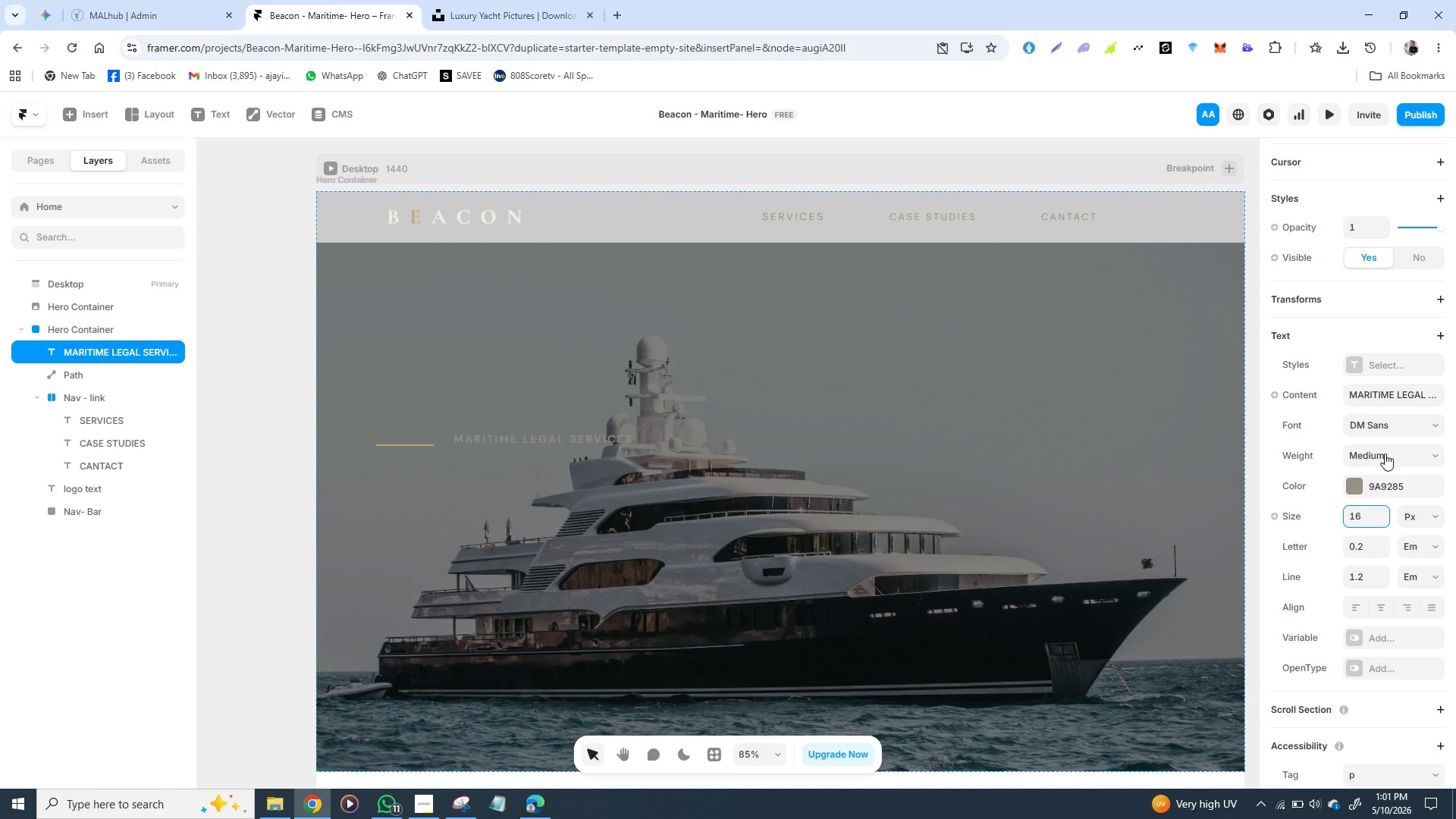 
key(Enter)
 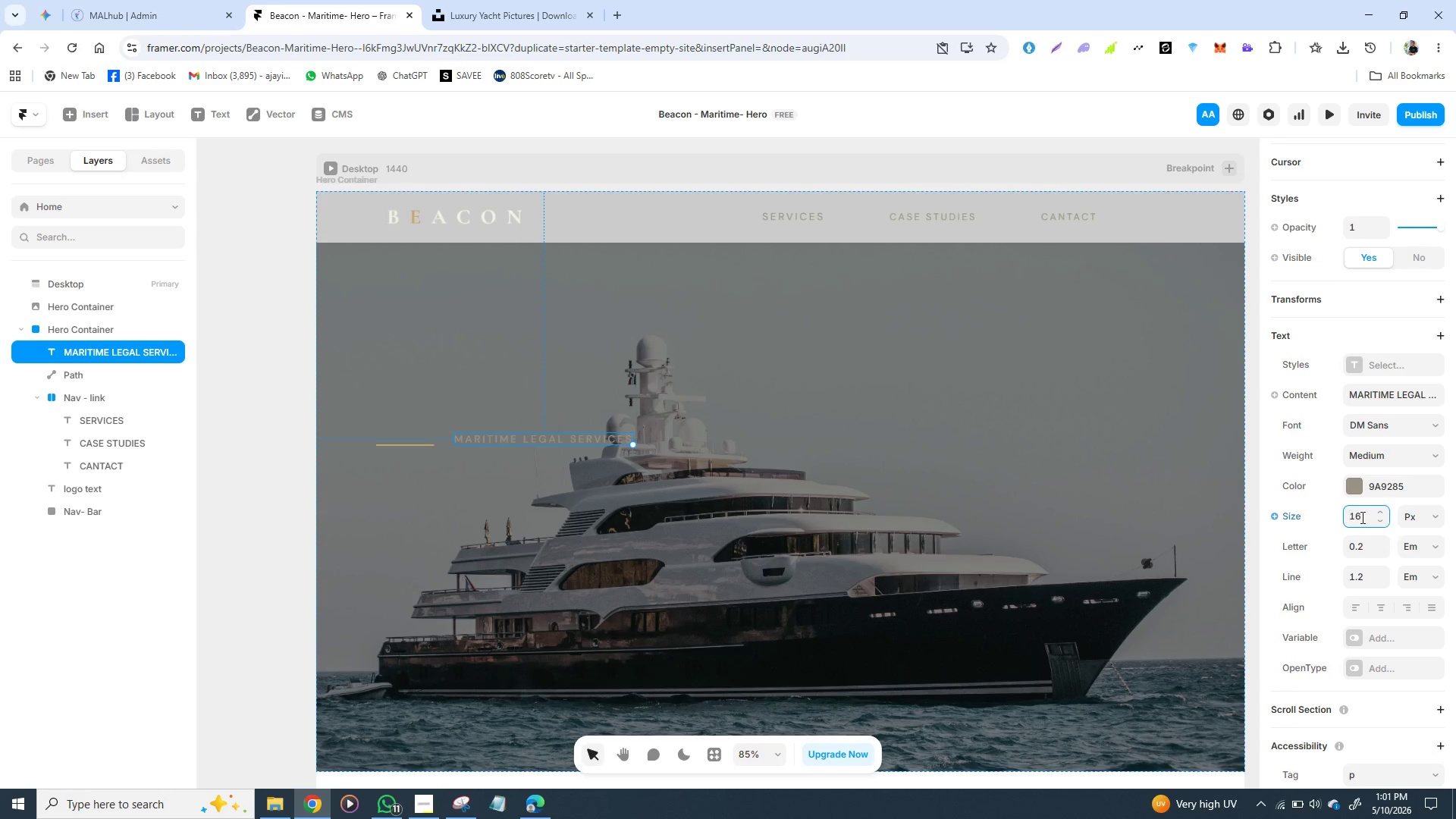 
left_click([1357, 488])
 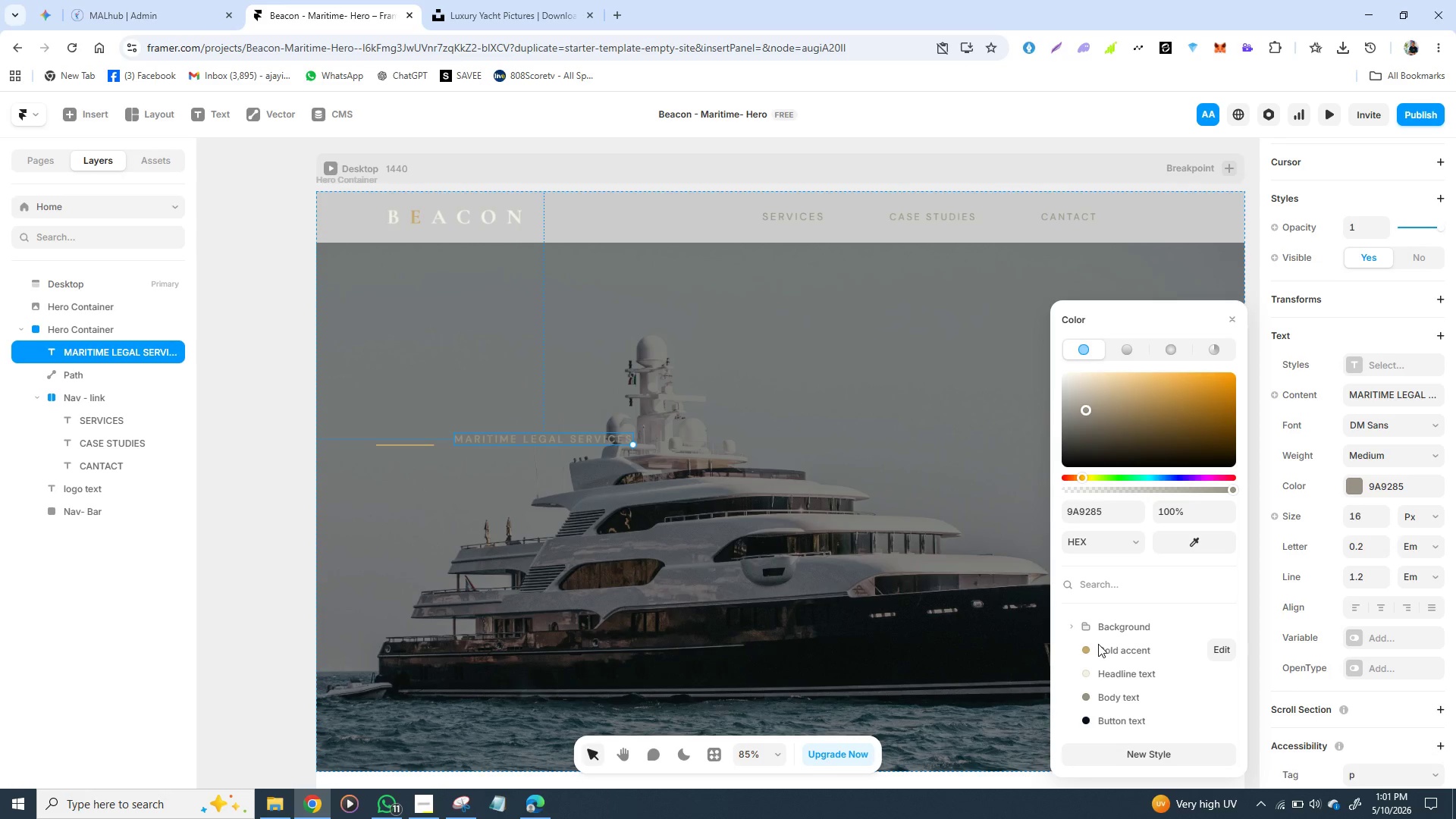 
left_click([1098, 644])
 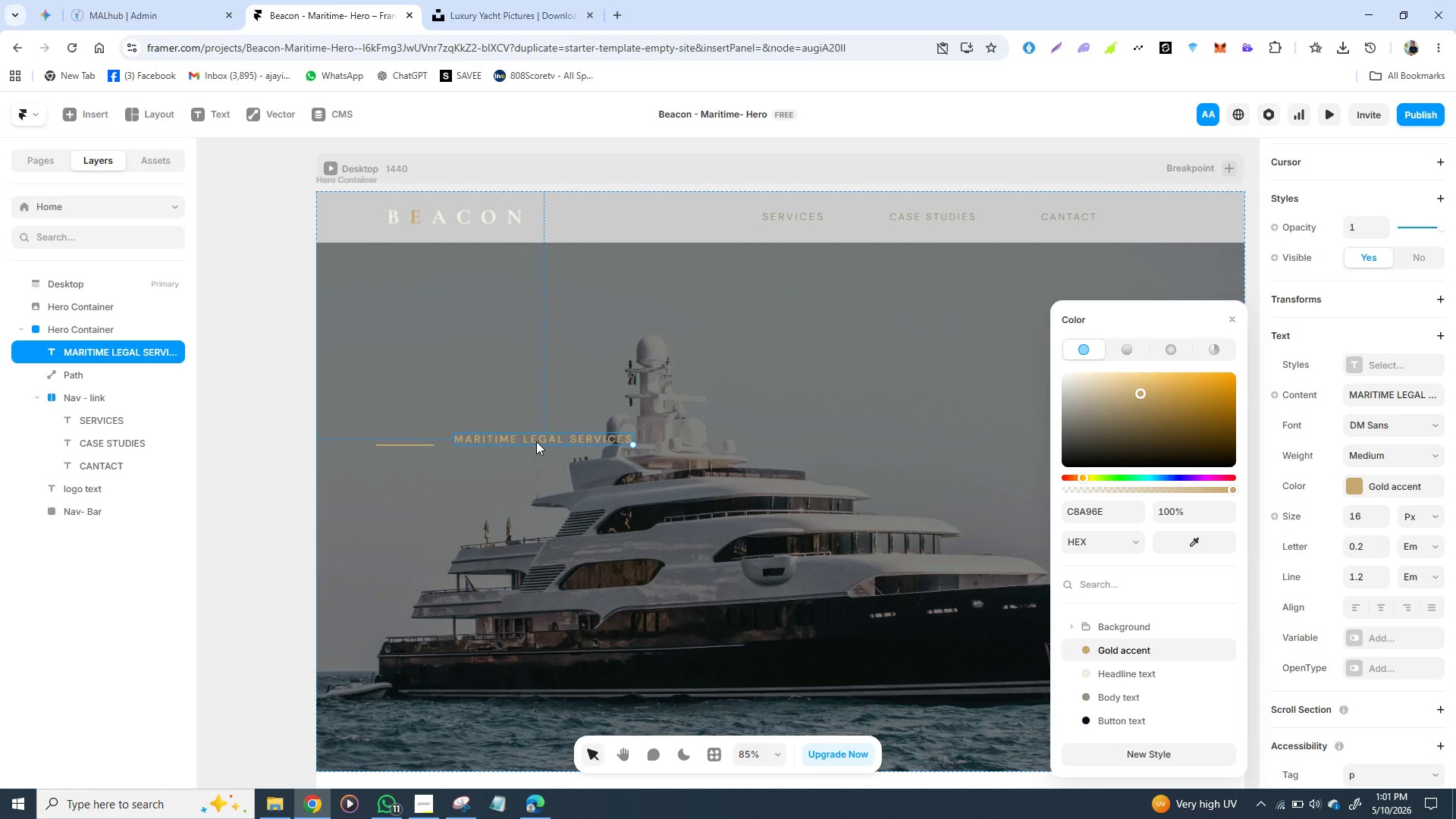 
left_click_drag(start_coordinate=[536, 441], to_coordinate=[534, 448])
 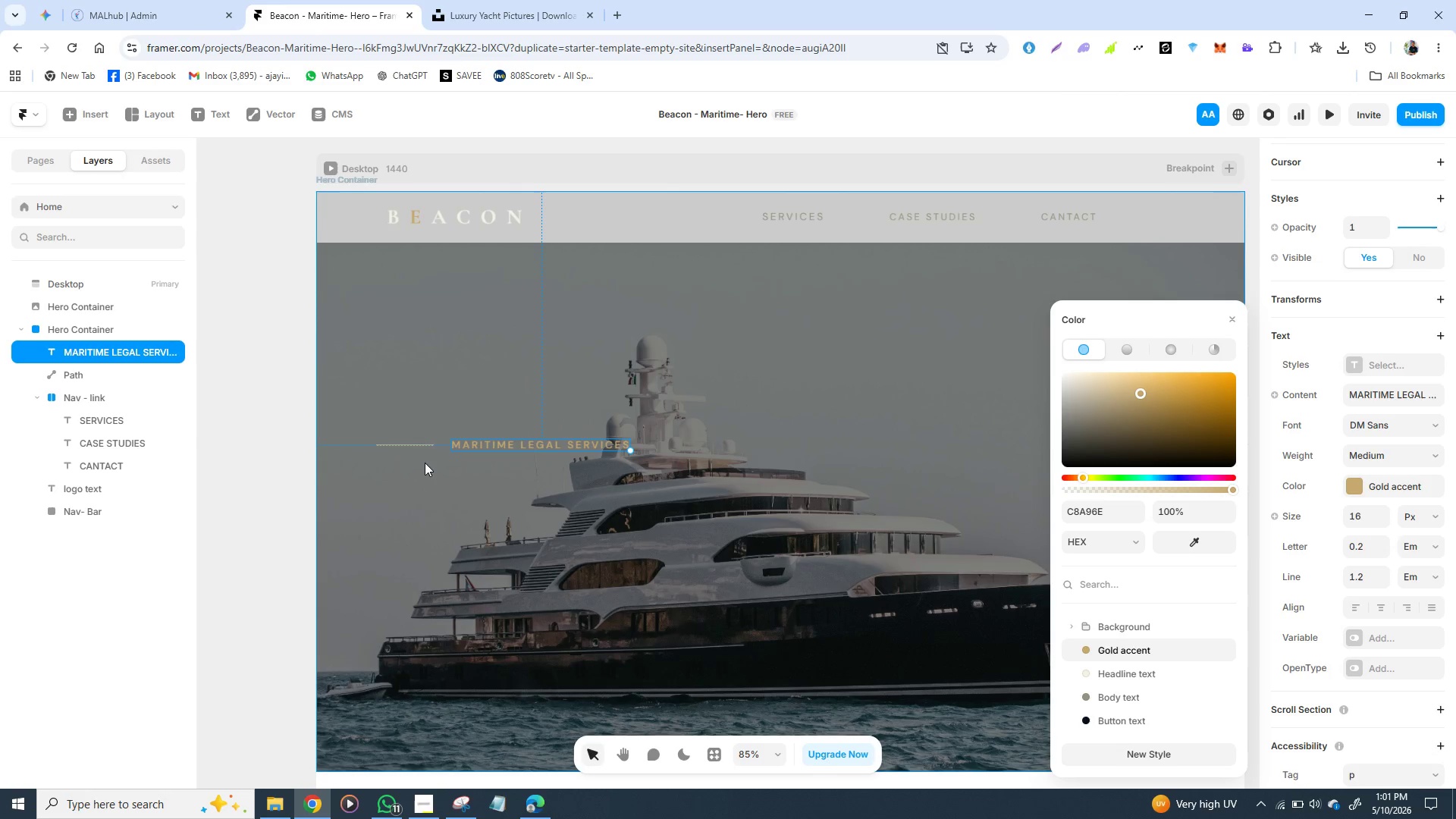 
wait(6.3)
 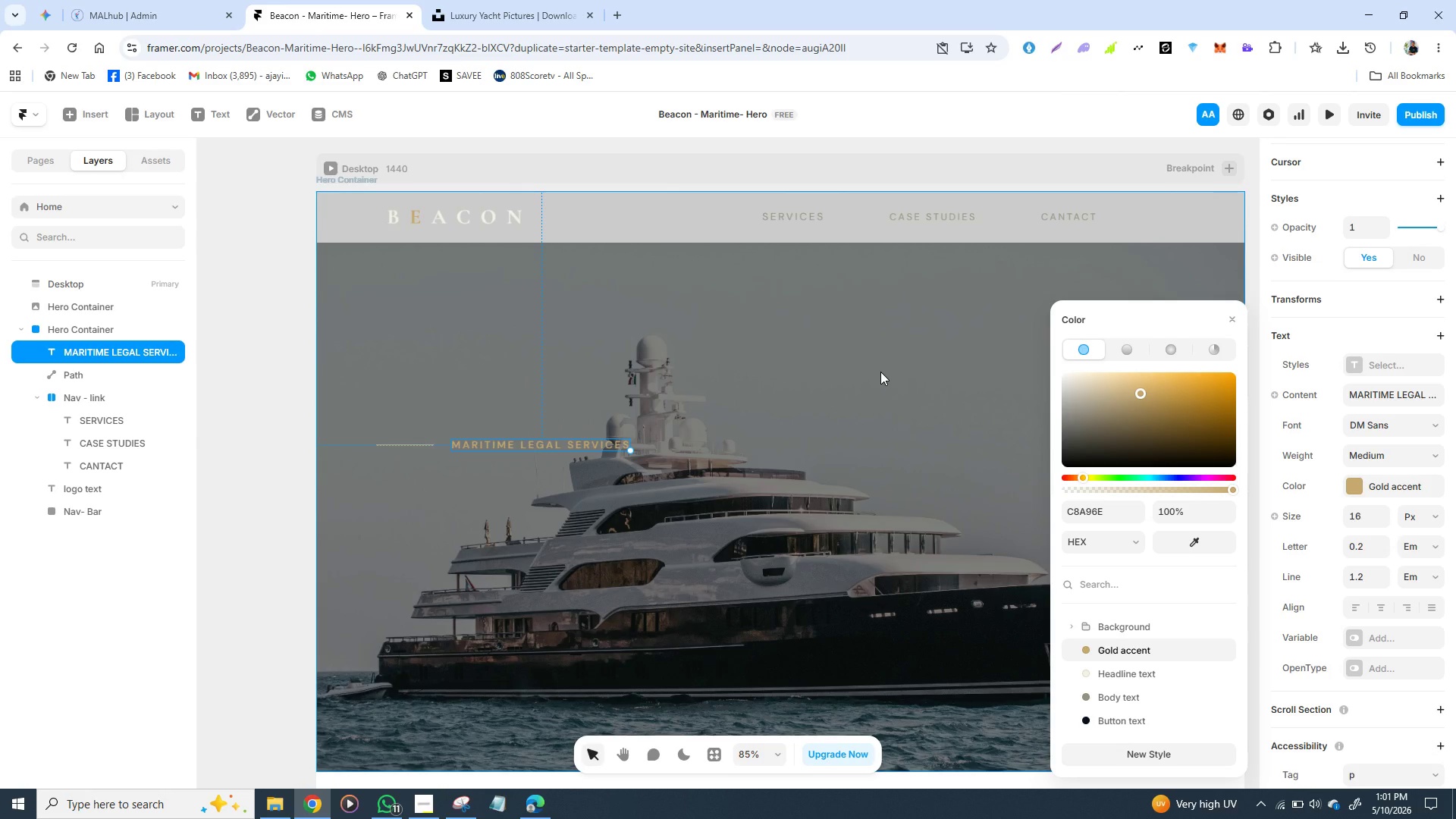 
left_click([414, 446])
 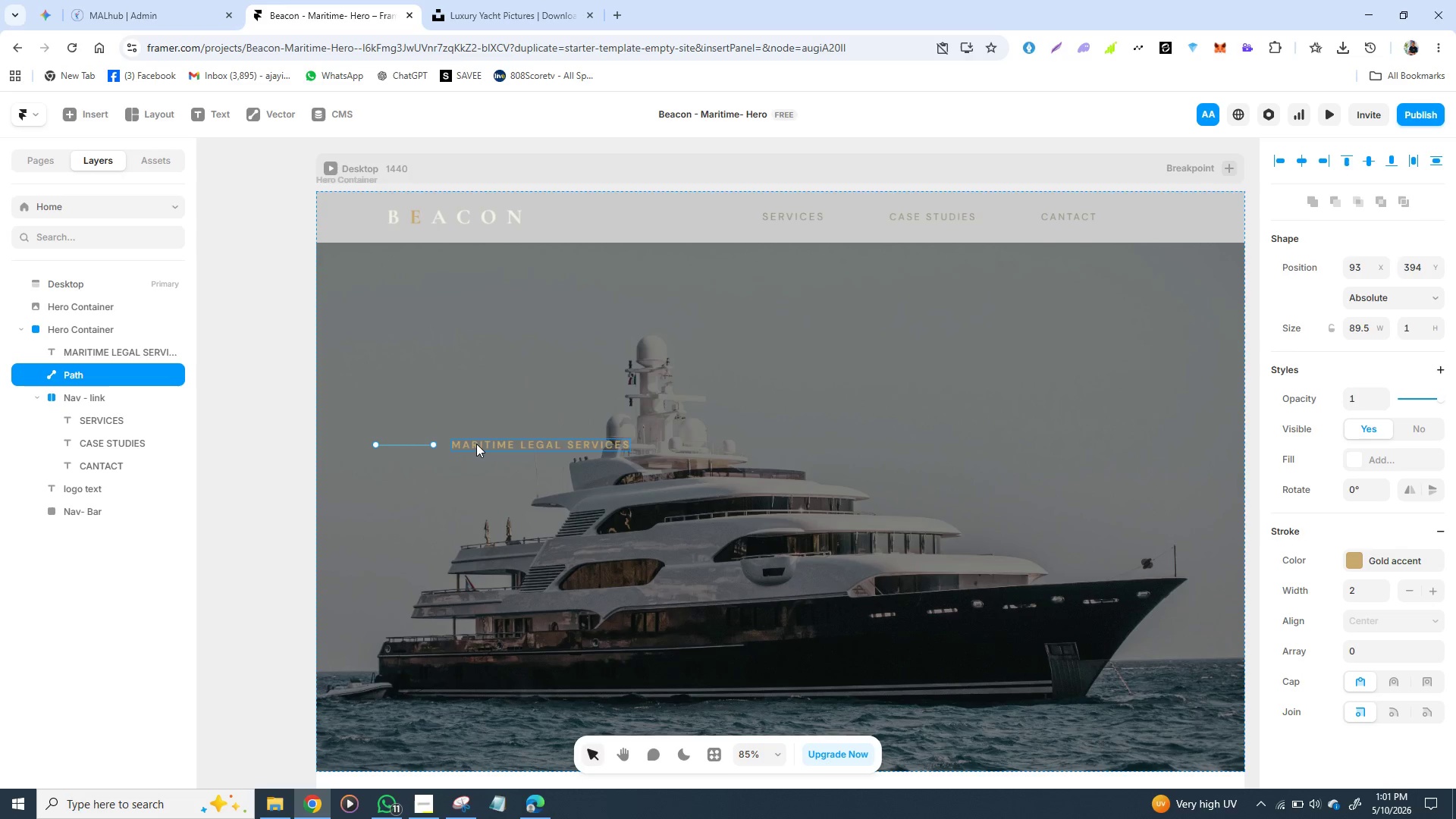 
hold_key(key=ShiftLeft, duration=1.09)
left_click([482, 444])
 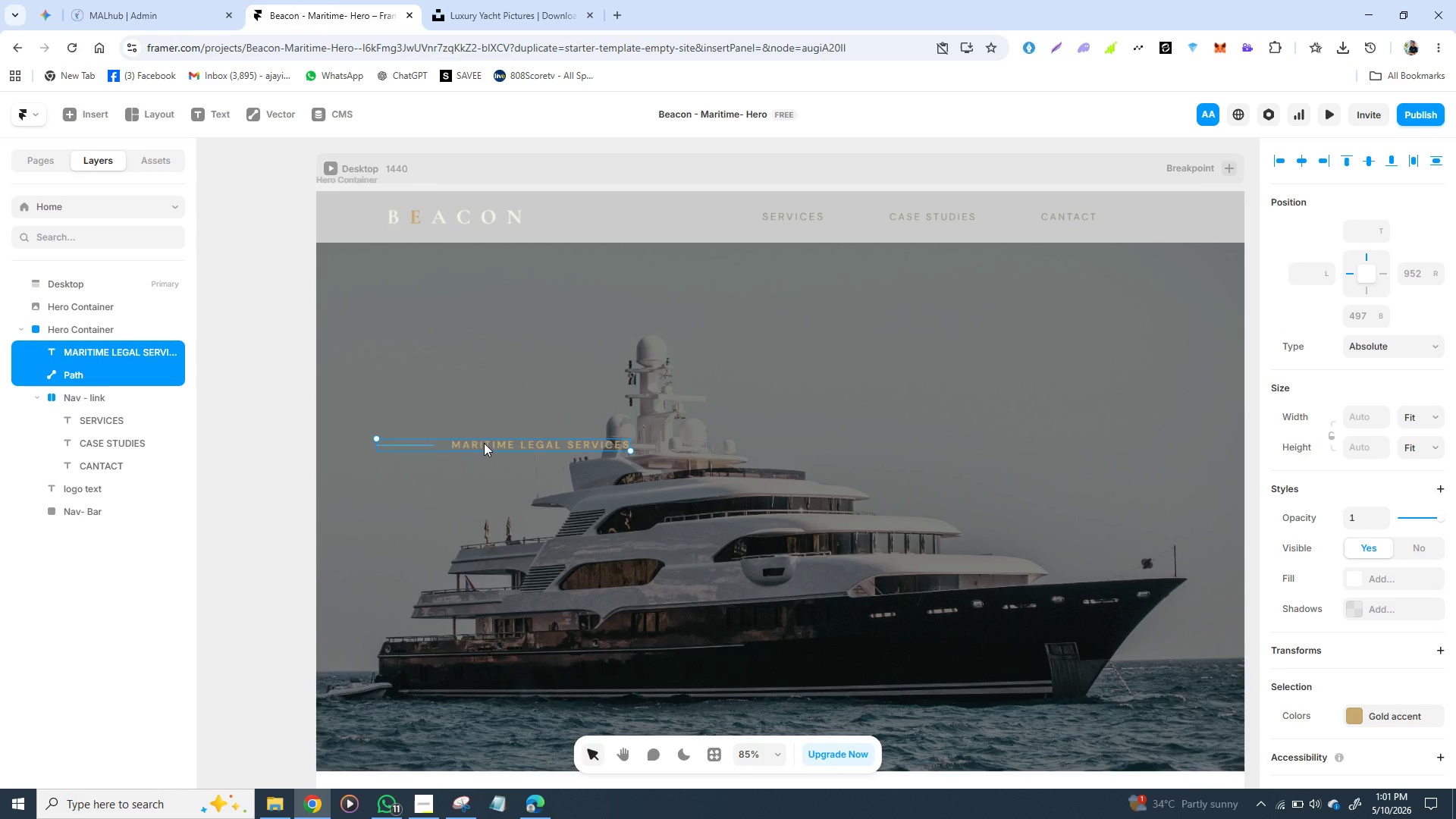 
right_click([484, 443])
 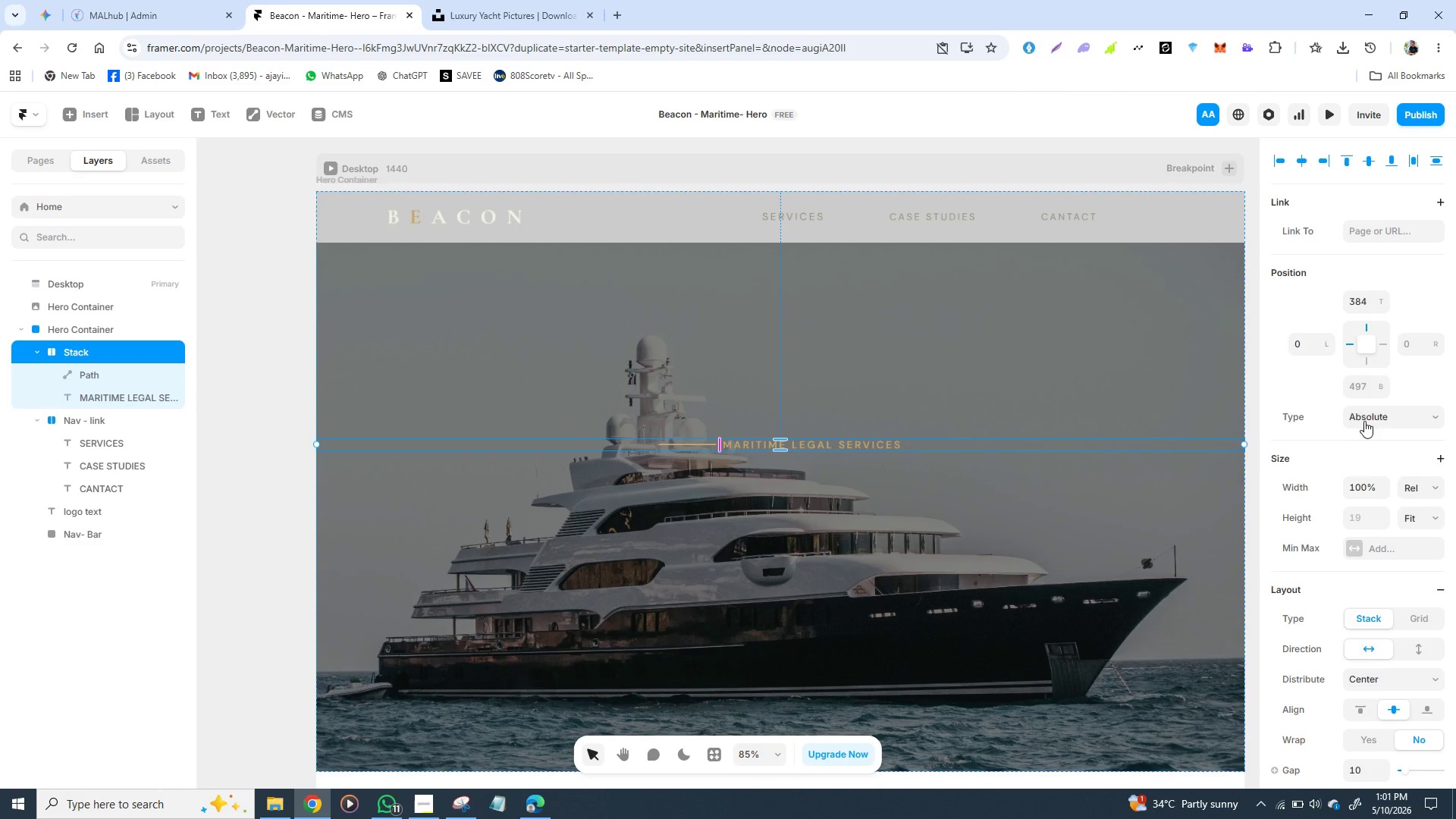 
wait(5.33)
 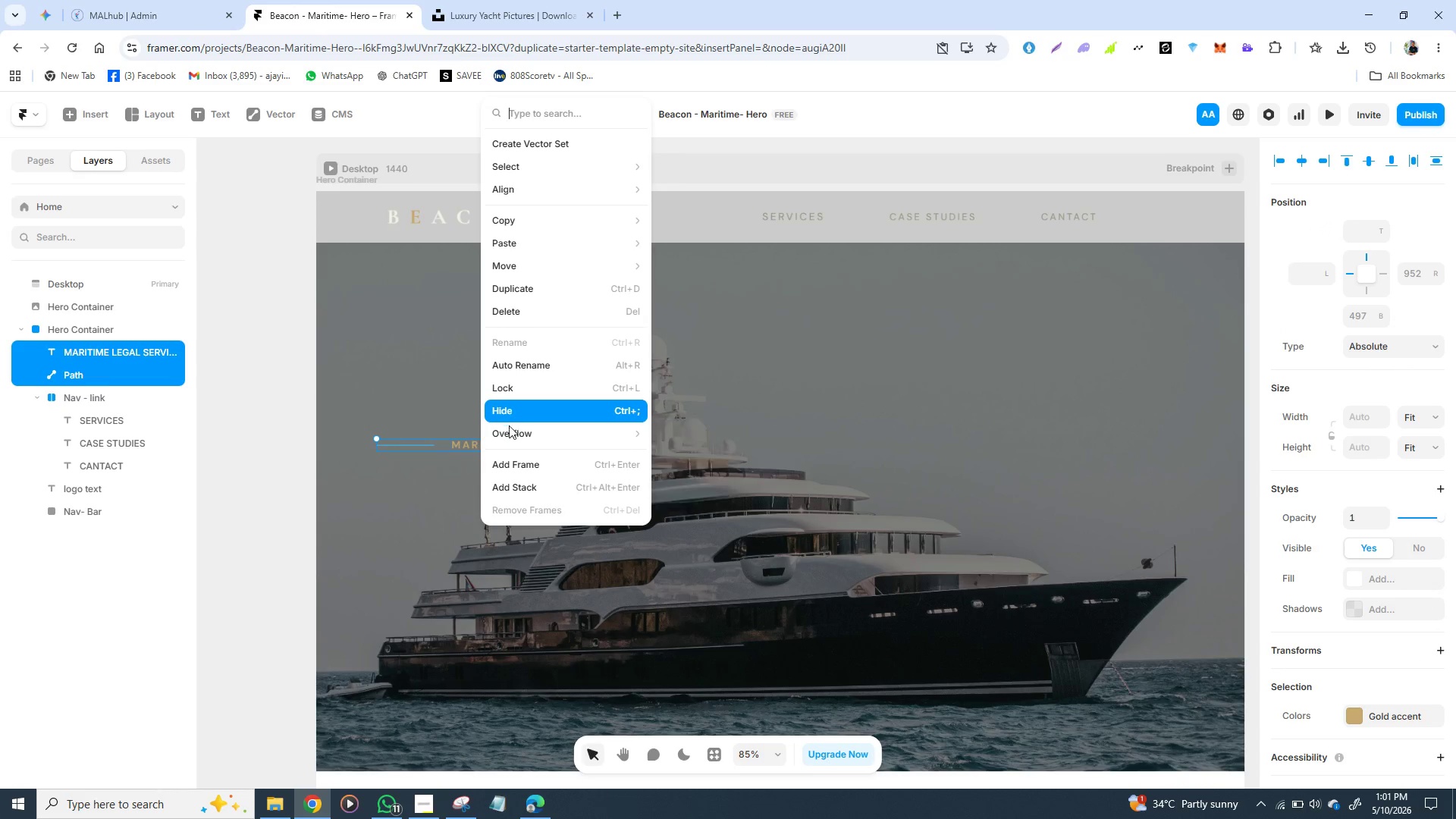 
left_click([1432, 484])
 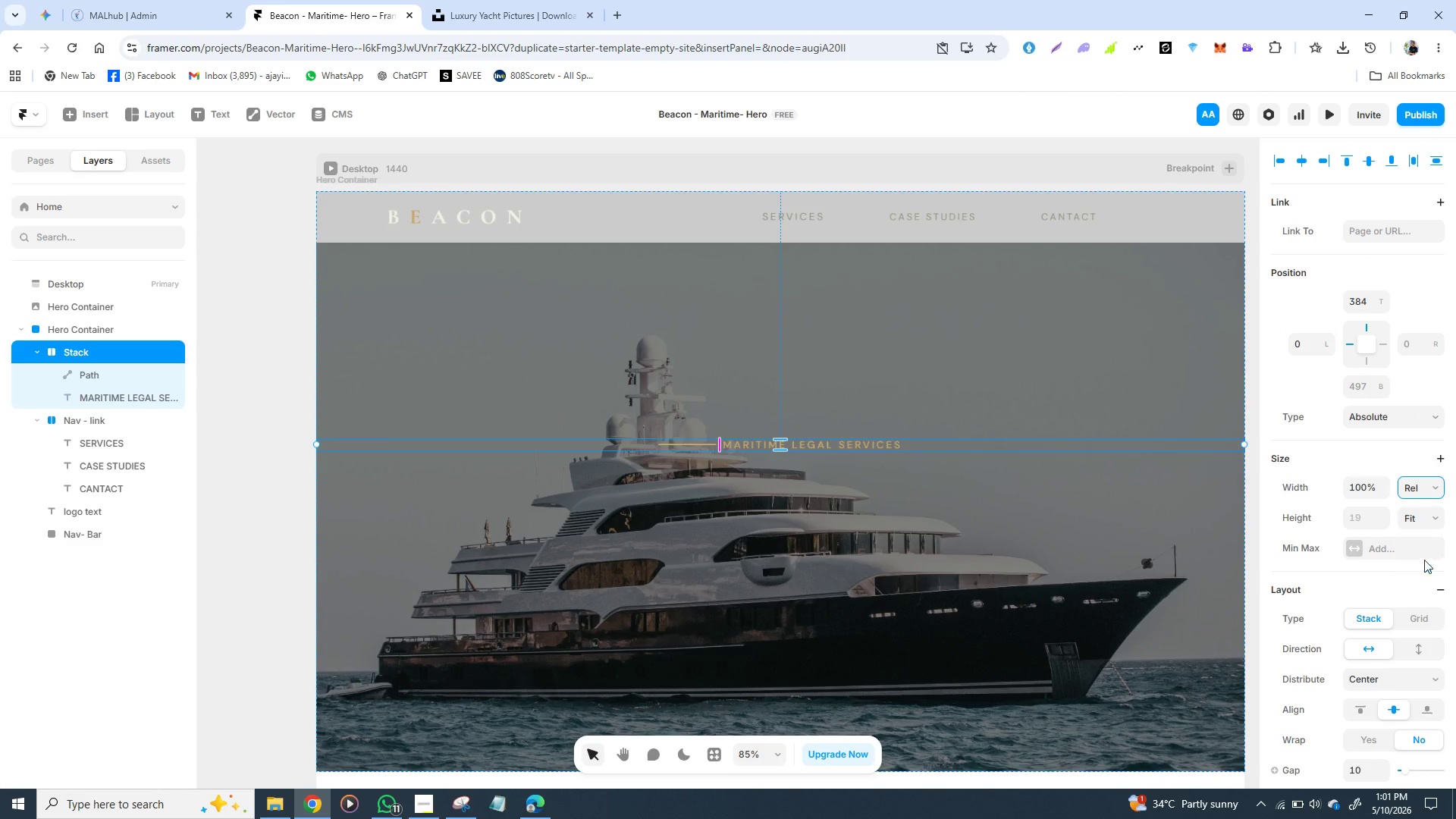 
left_click([1424, 560])
 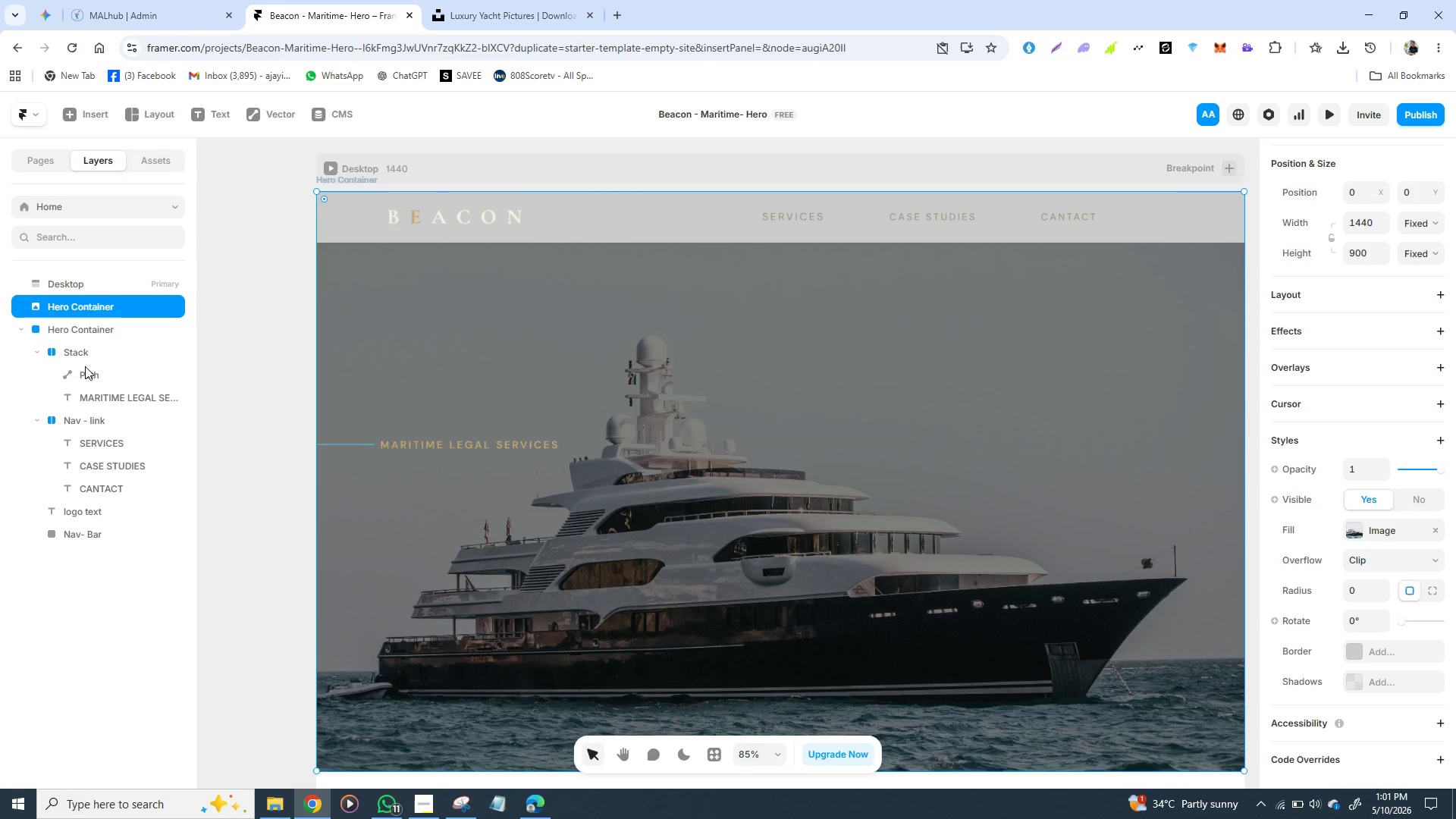 
wait(14.95)
 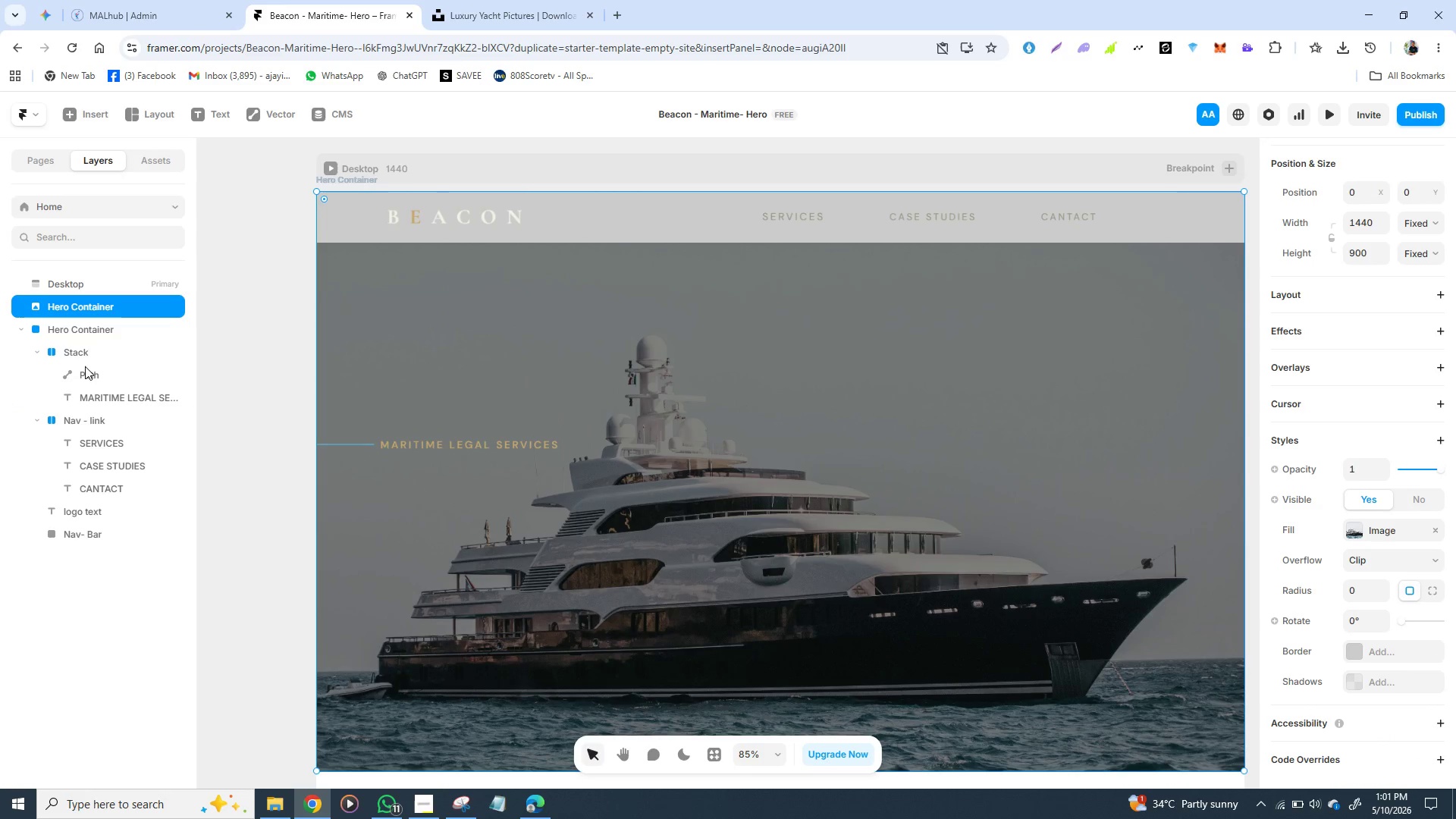 
left_click_drag(start_coordinate=[405, 443], to_coordinate=[473, 406])
 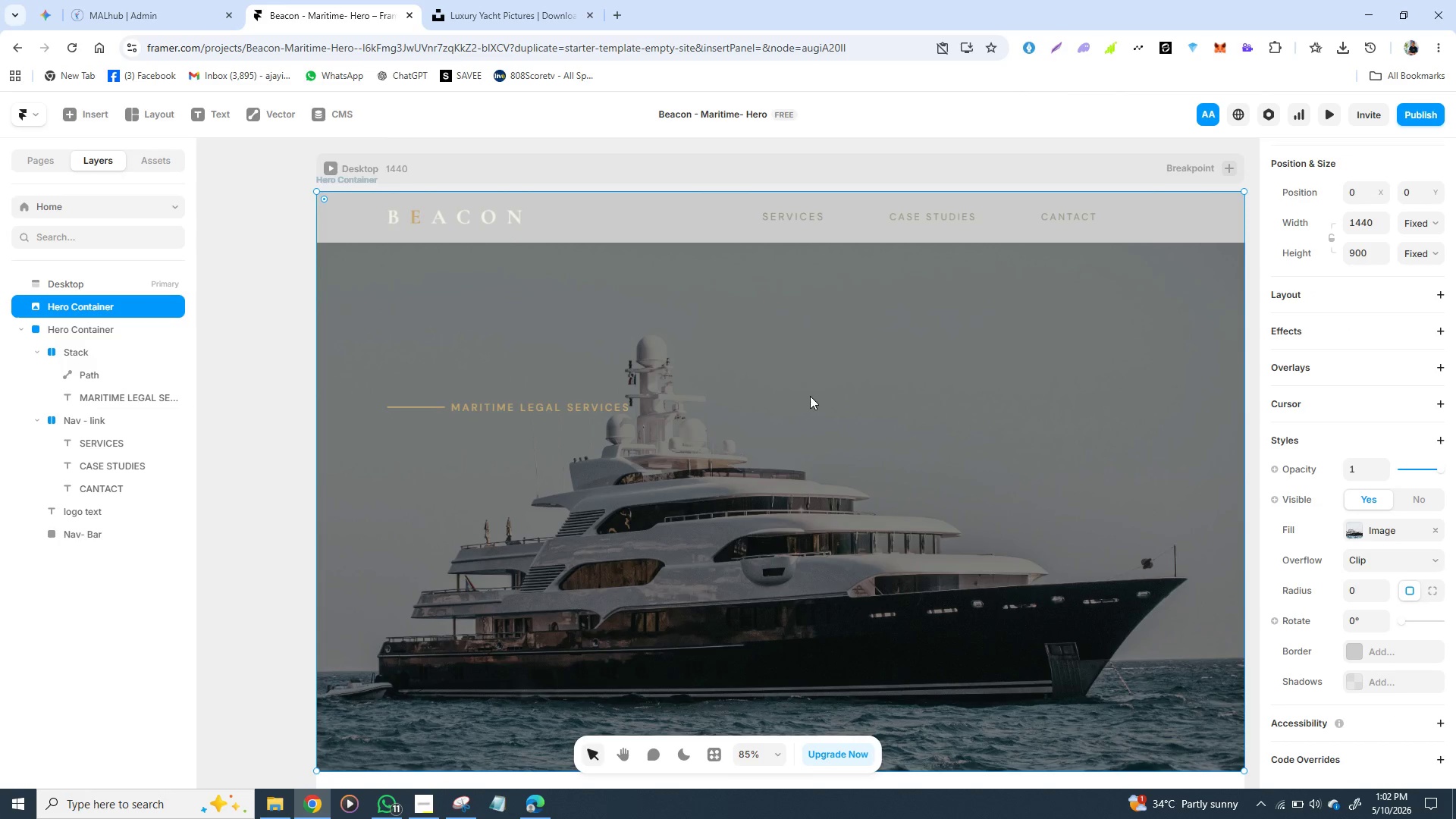 
left_click([810, 396])
 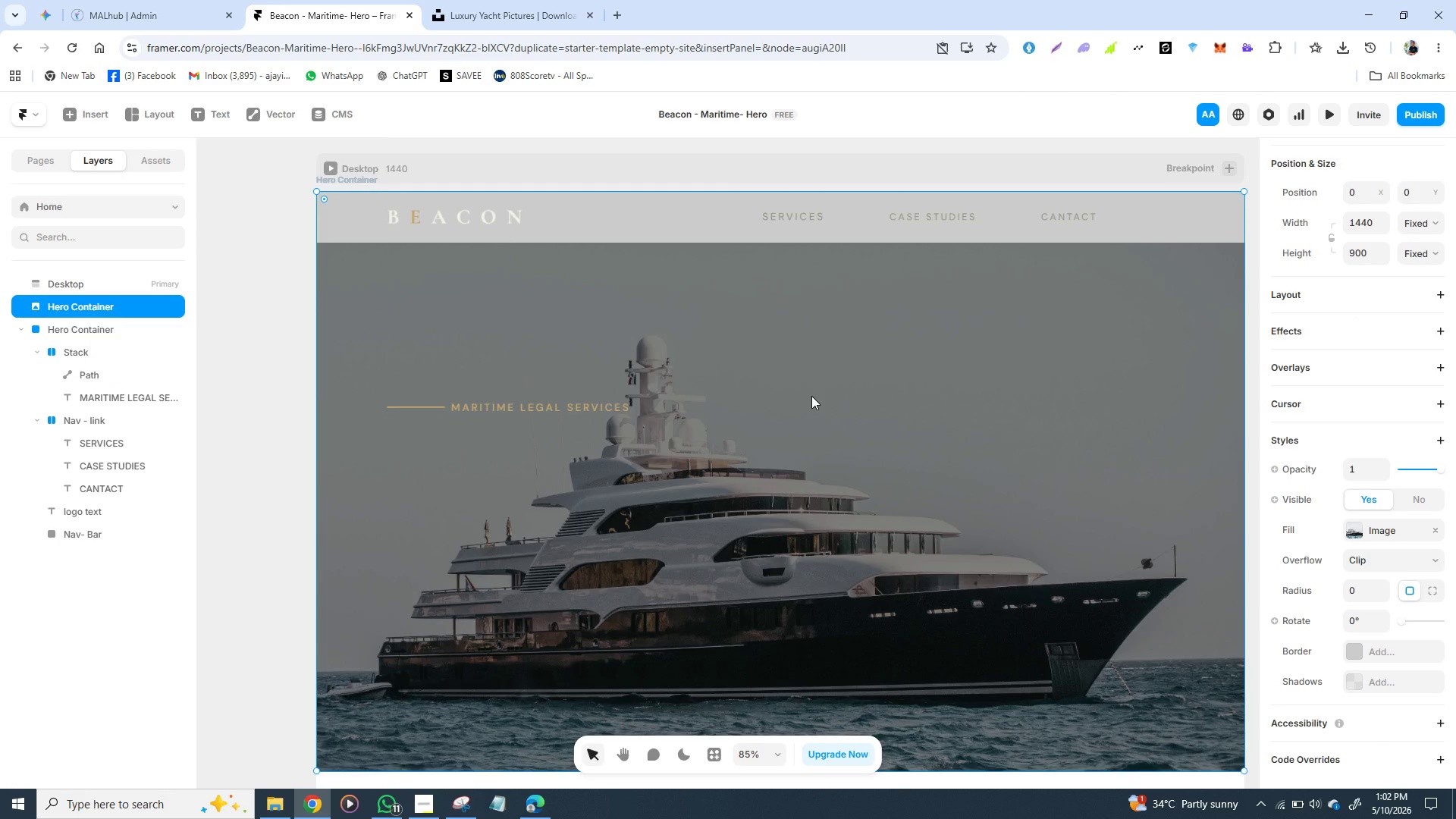 
wait(8.59)
 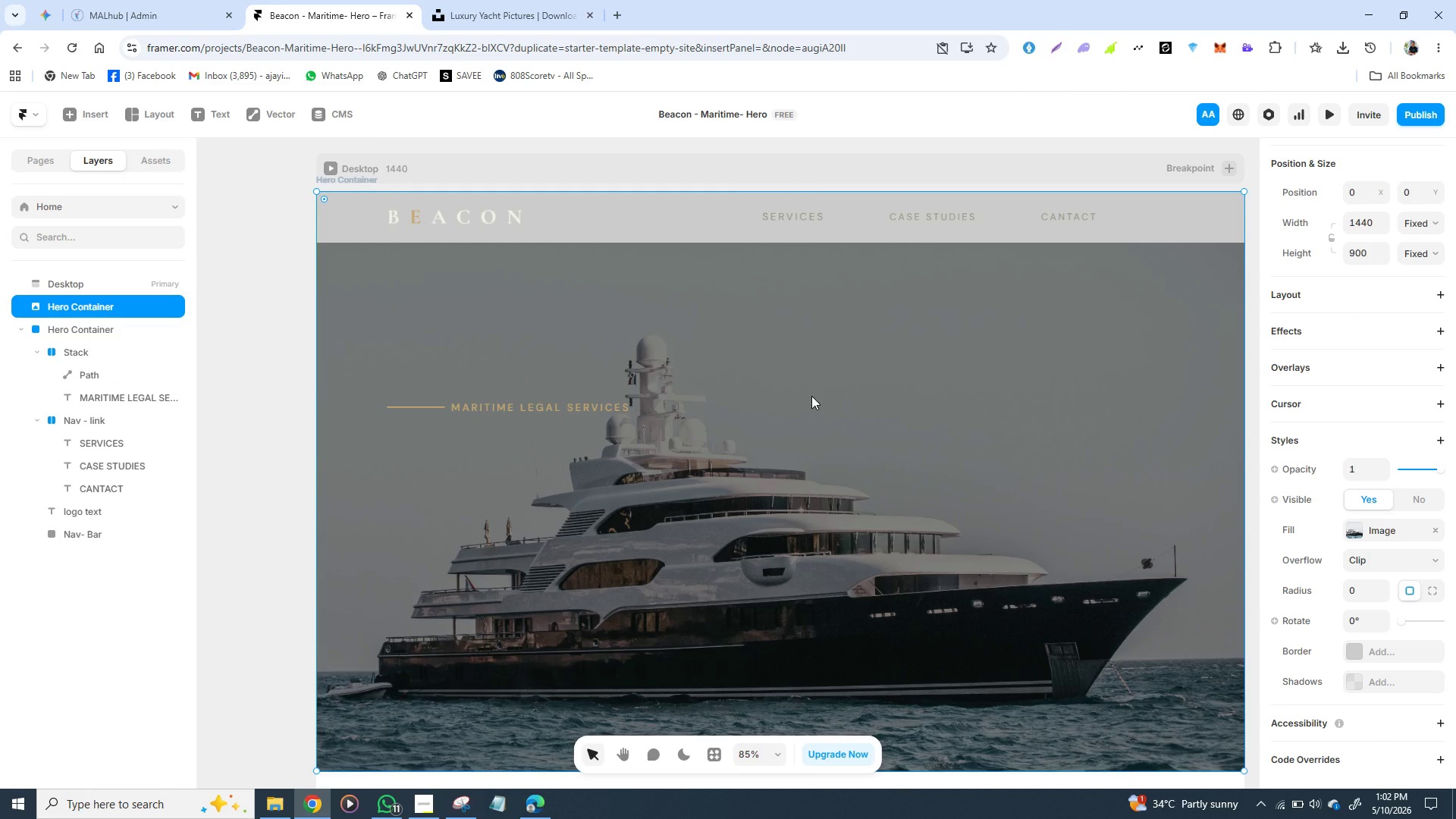 
left_click([529, 408])
 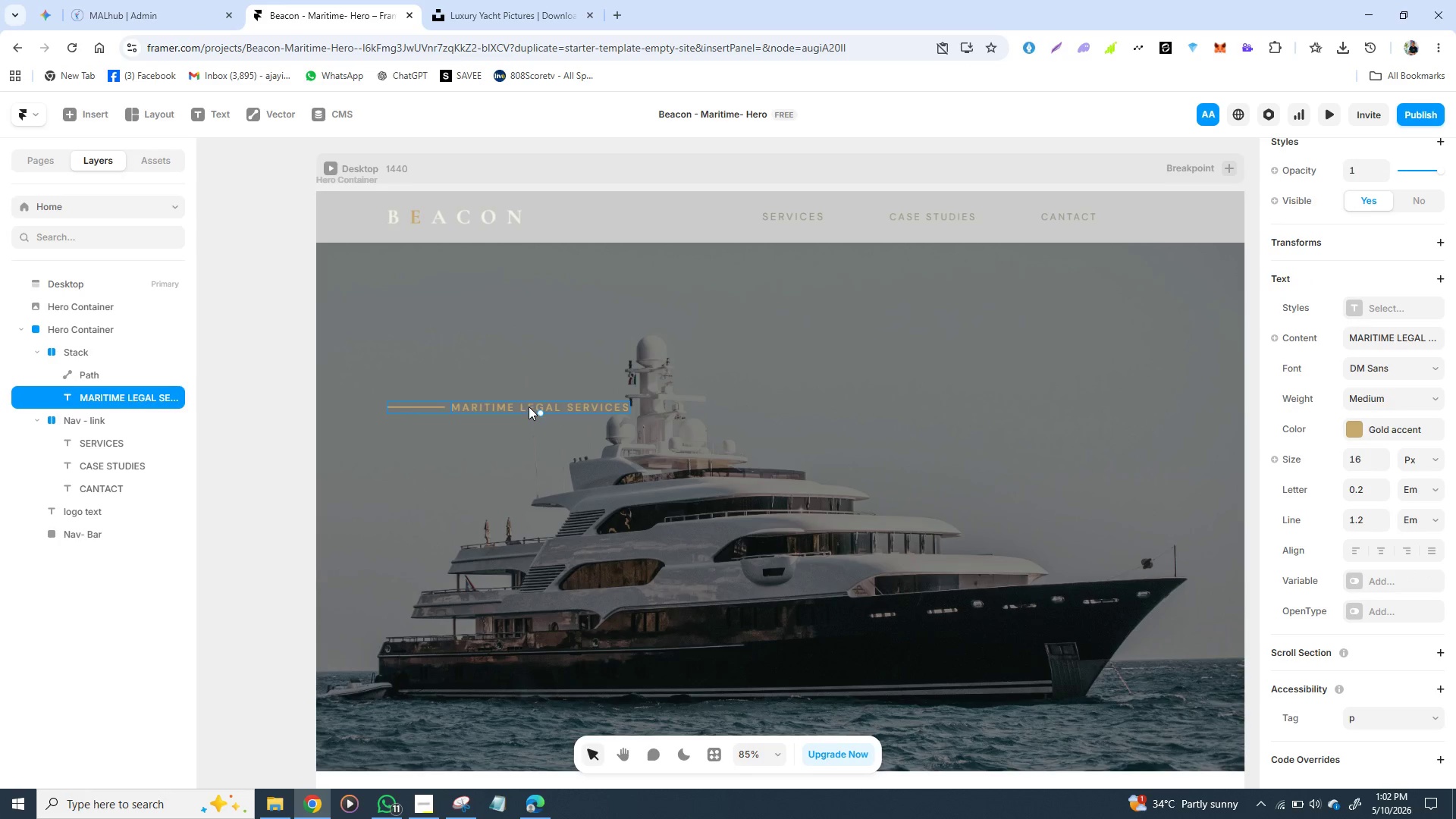 
key(Control+D)
 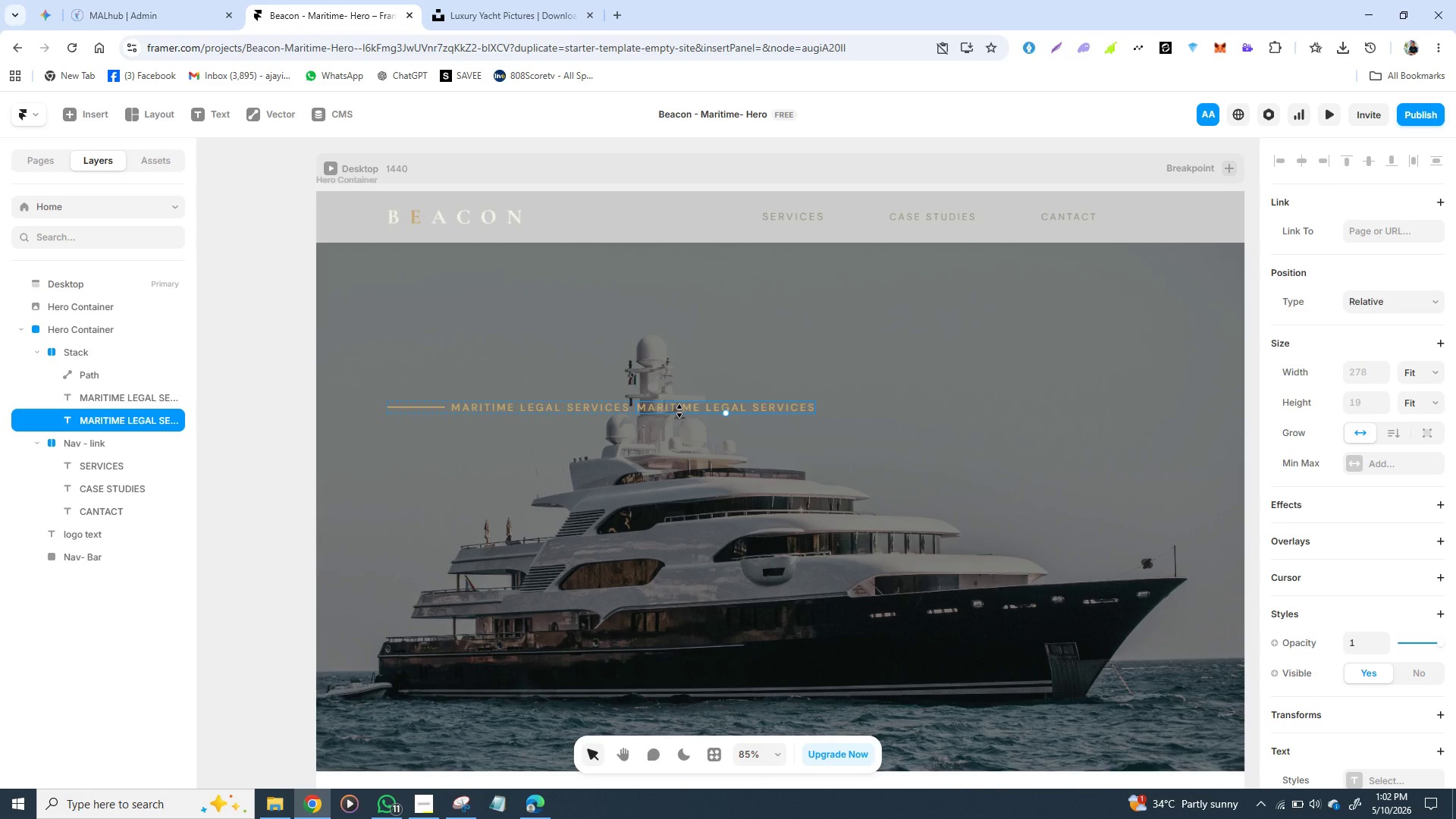 
hold_key(key=ControlLeft, duration=1.52)
 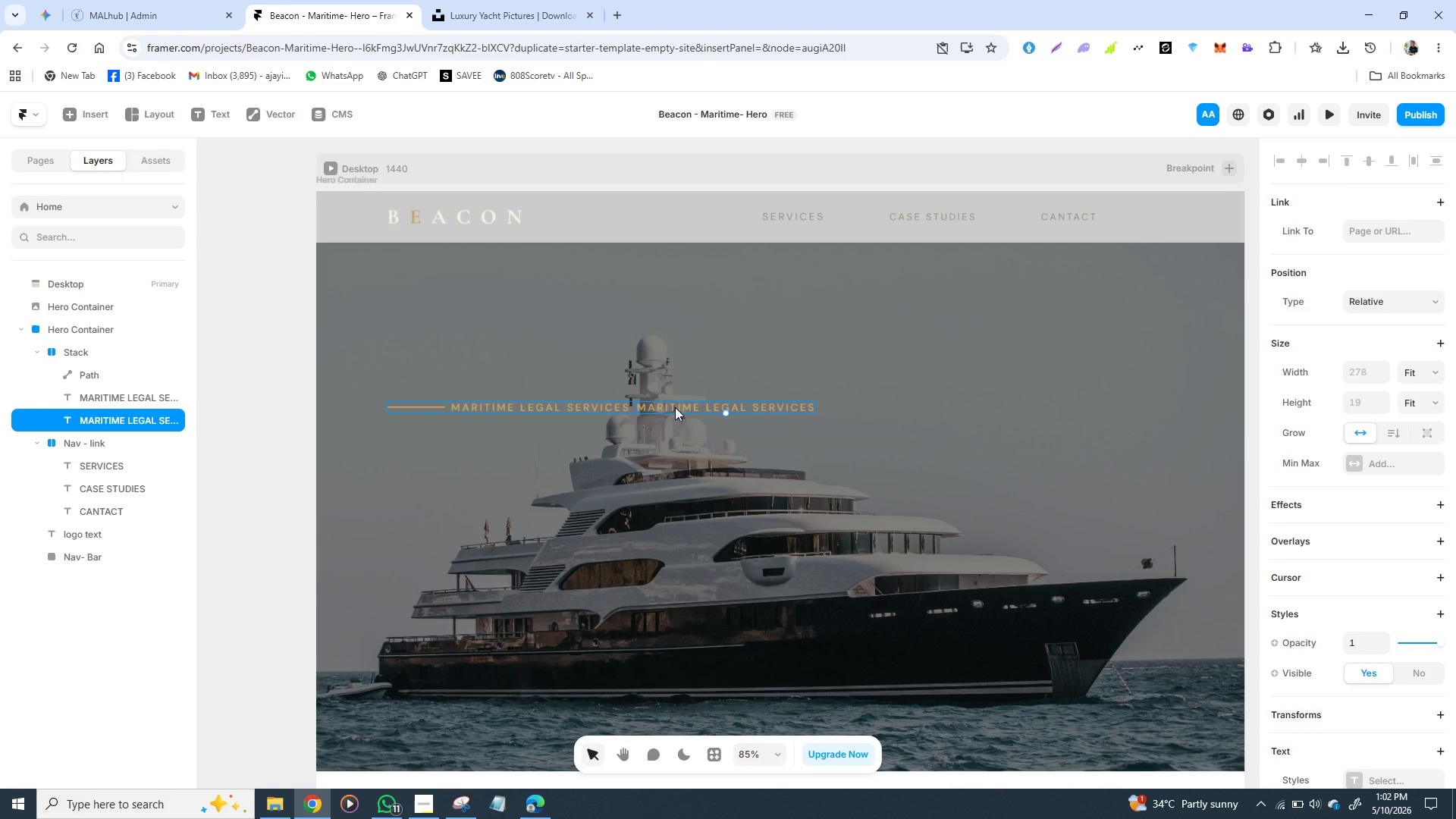 
hold_key(key=ControlLeft, duration=1.51)
 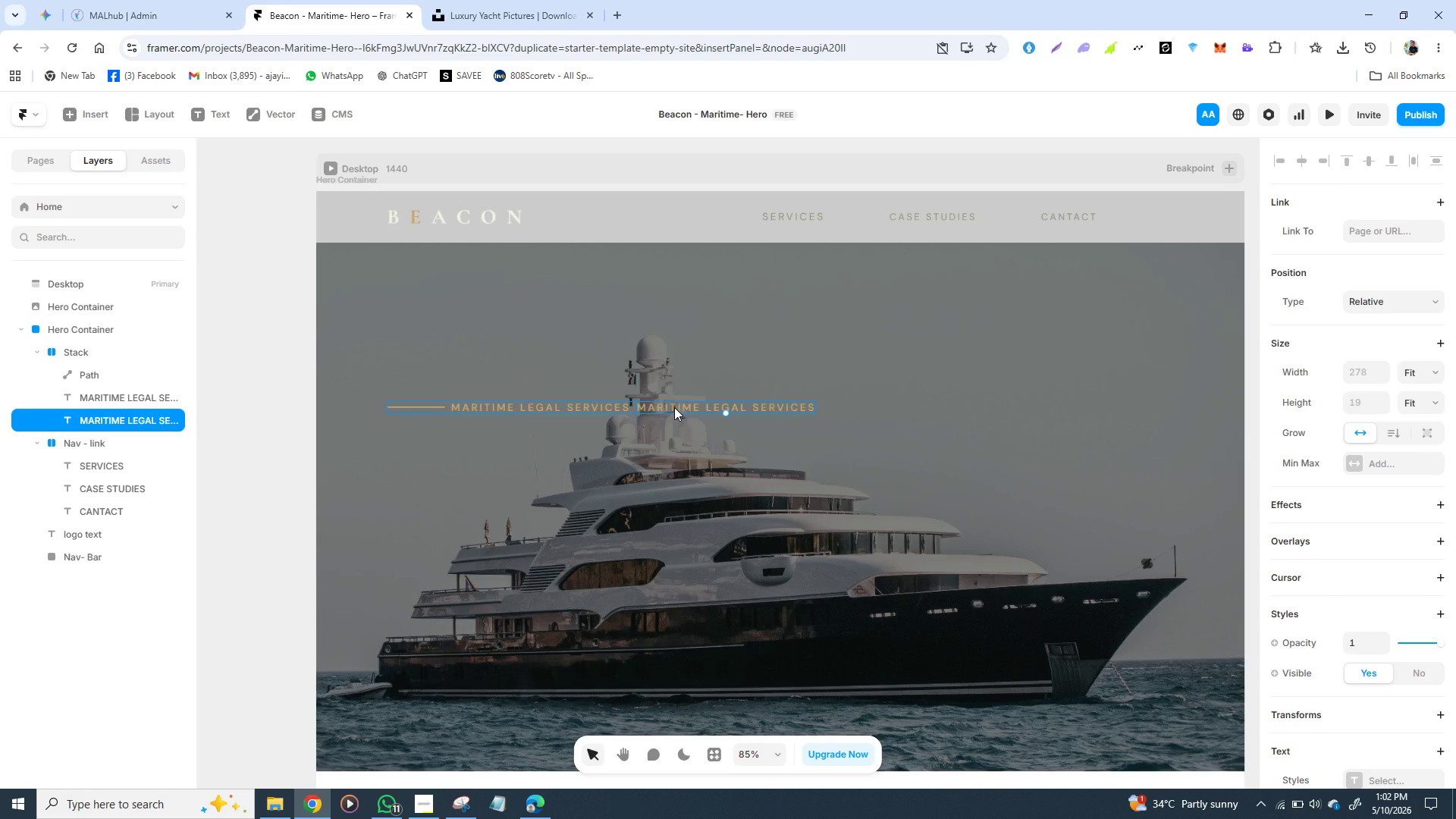 
hold_key(key=ControlLeft, duration=1.5)
 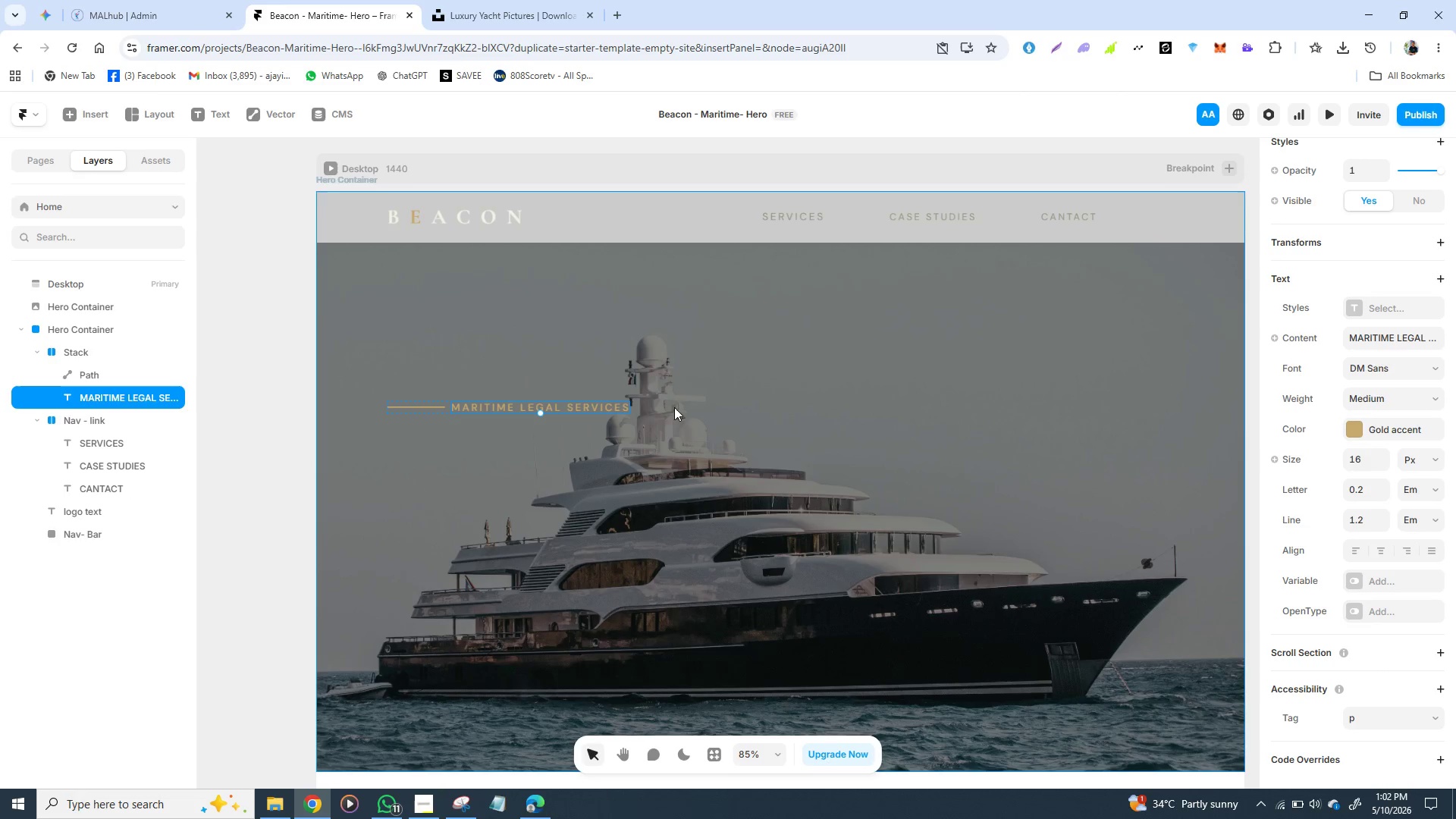 
key(Control+Z)
 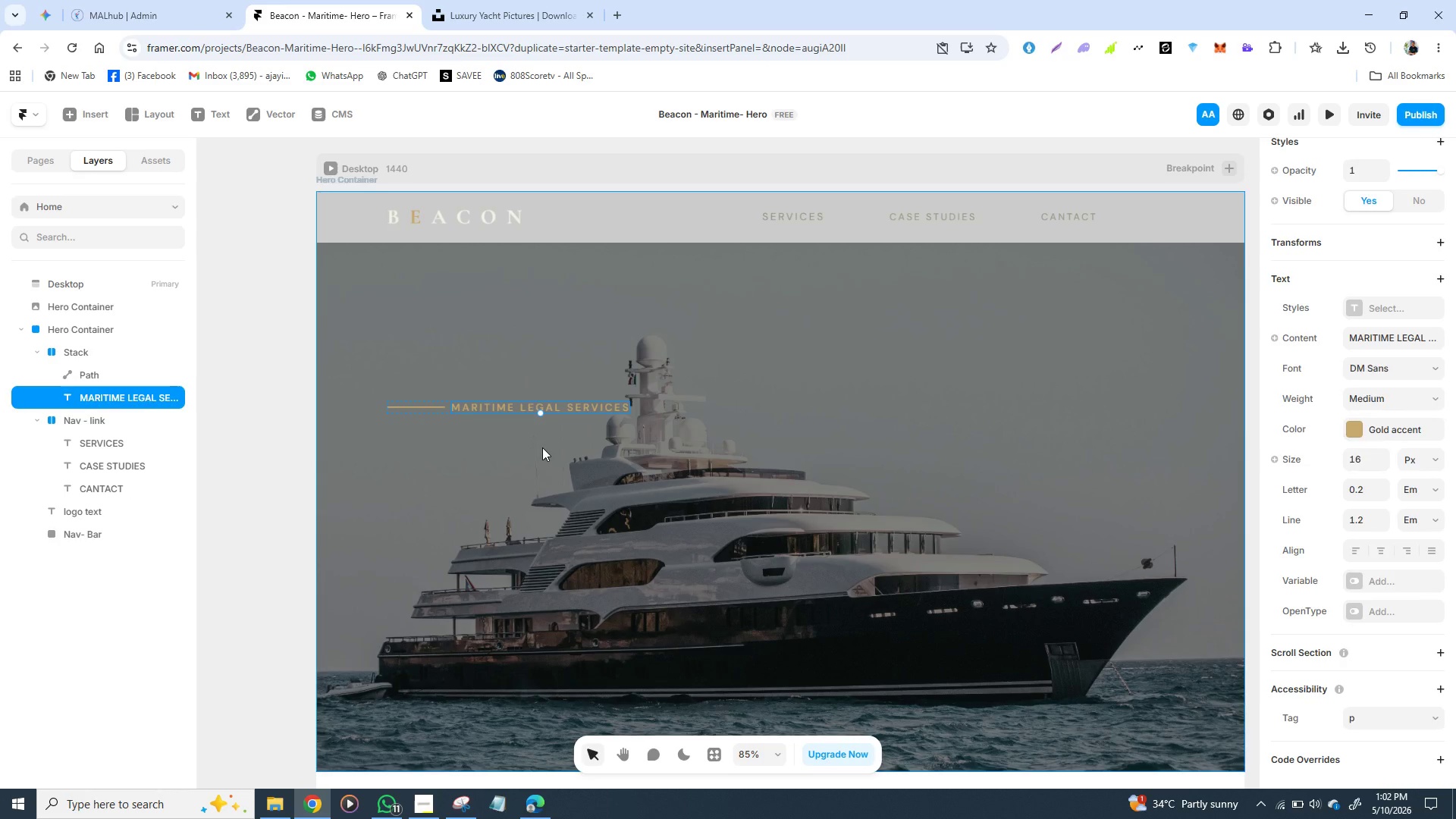 
left_click([542, 447])
 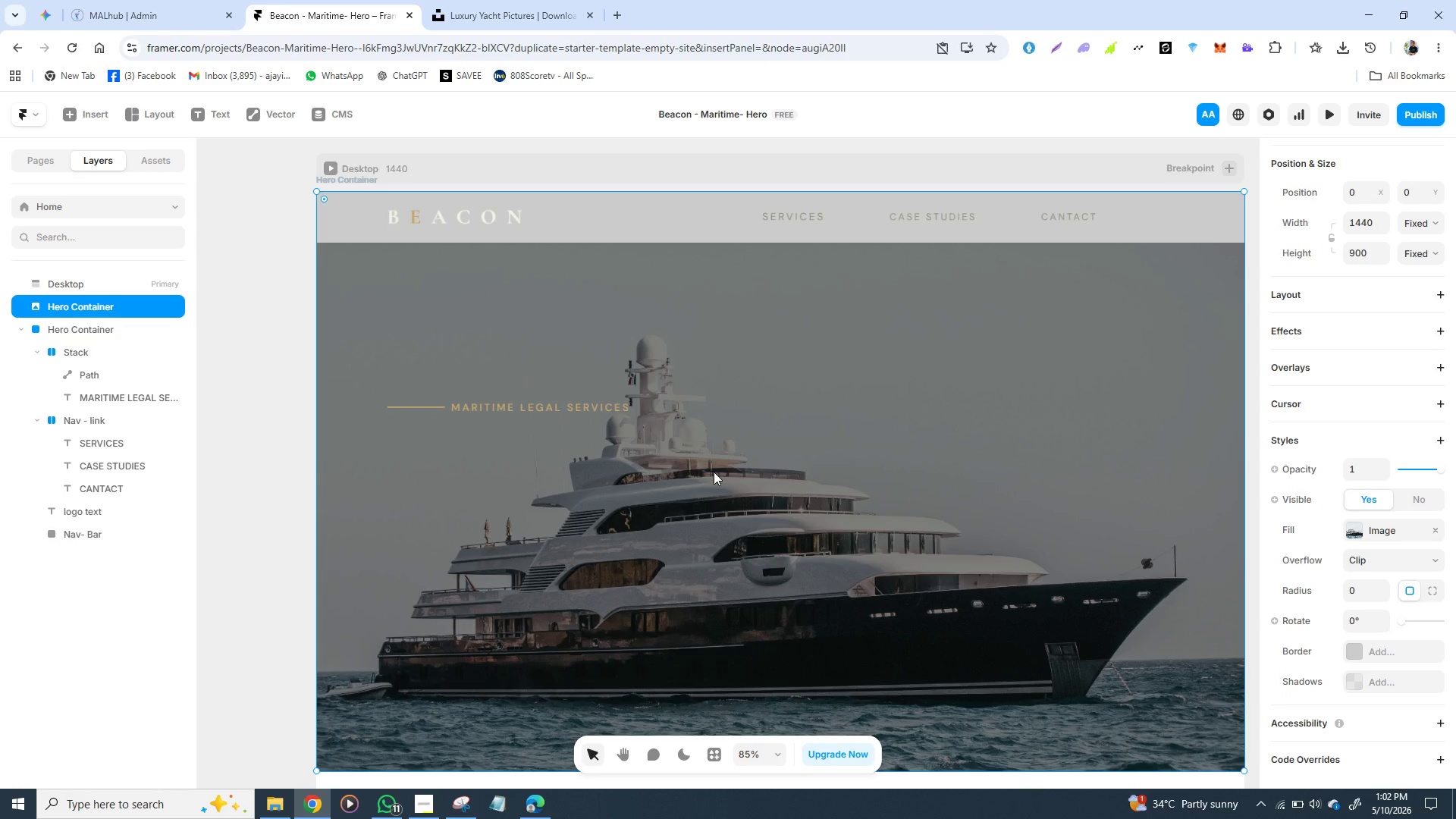 
key(T)
 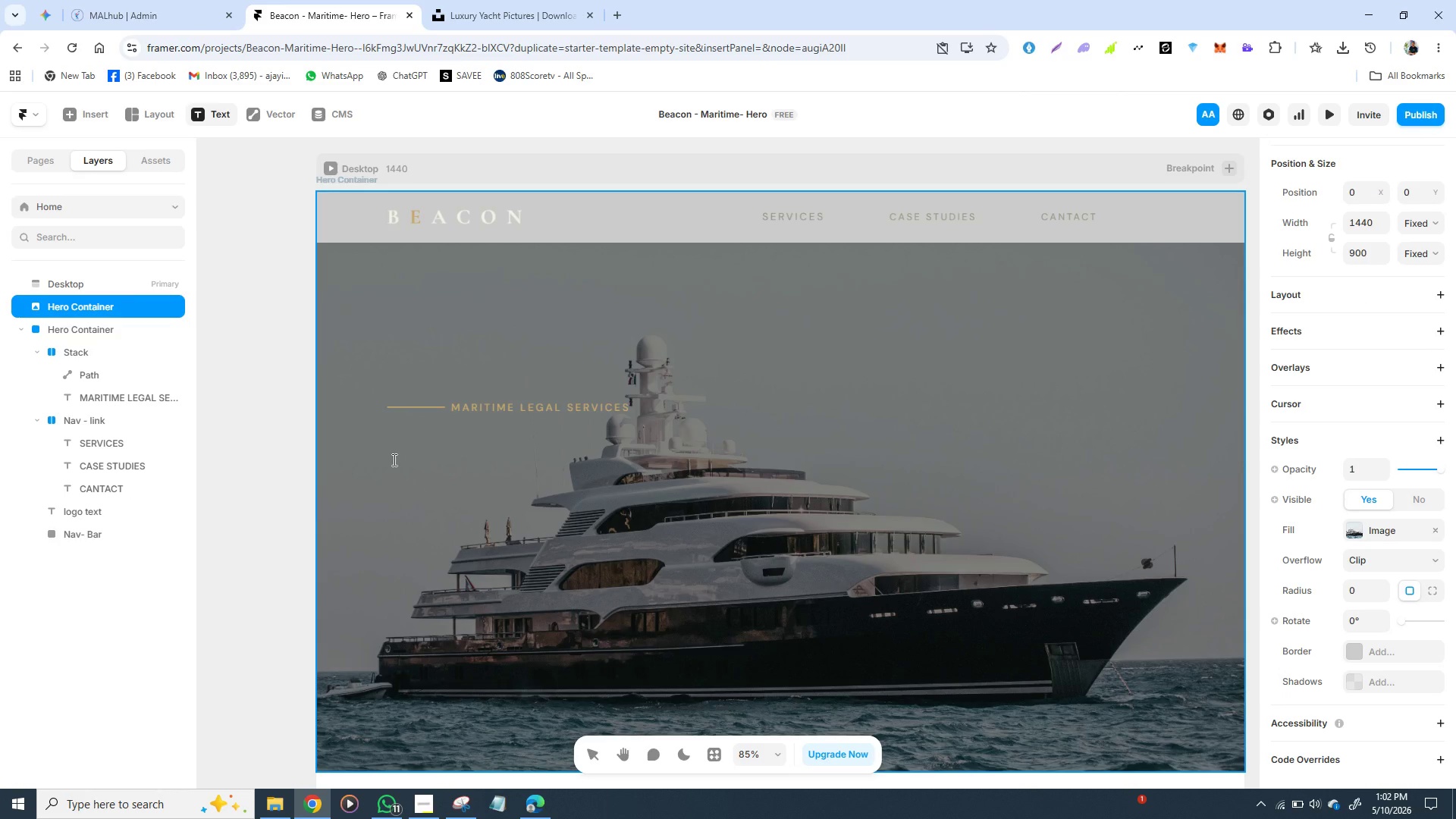 
left_click([393, 460])
 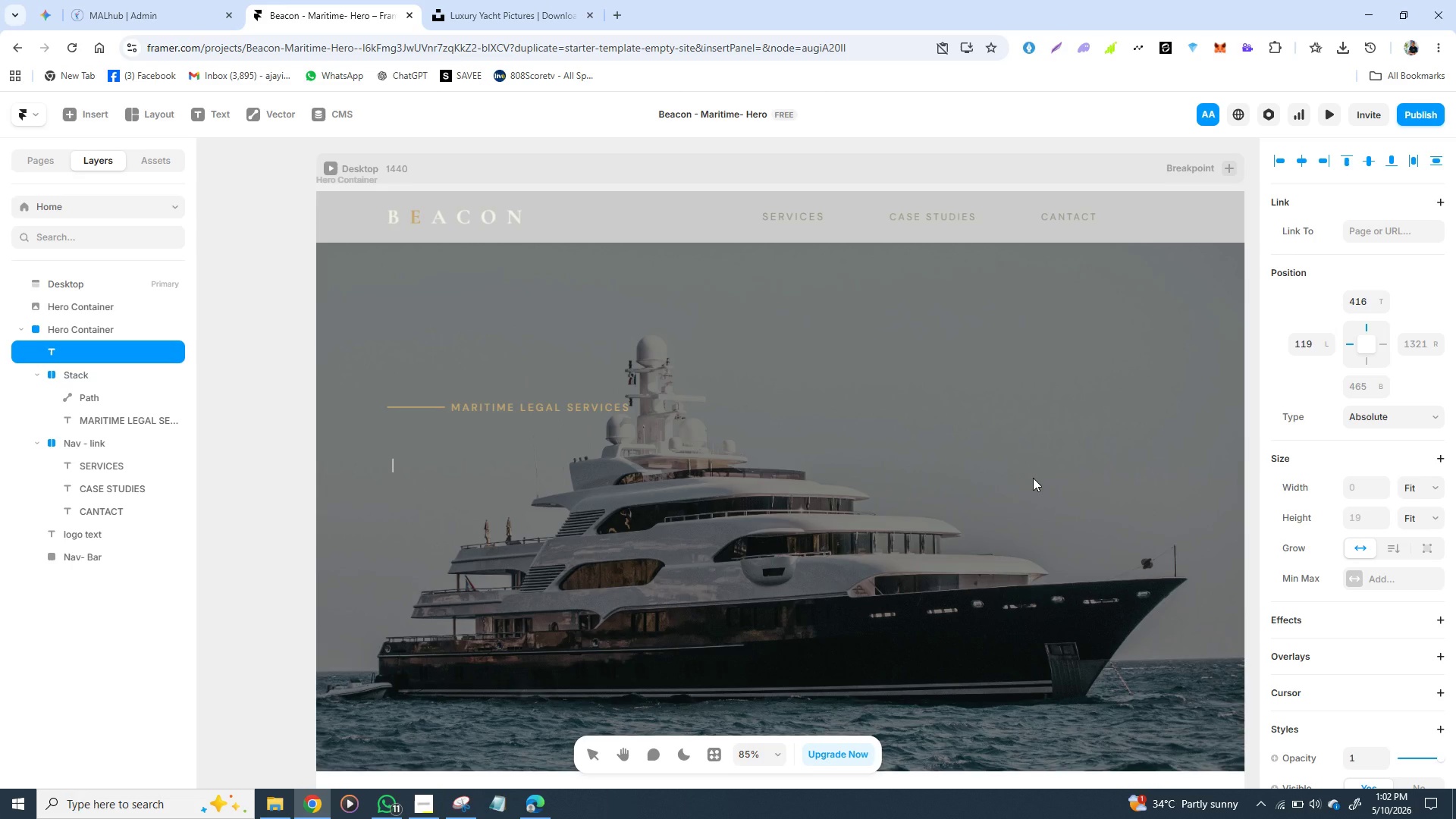 
wait(7.86)
 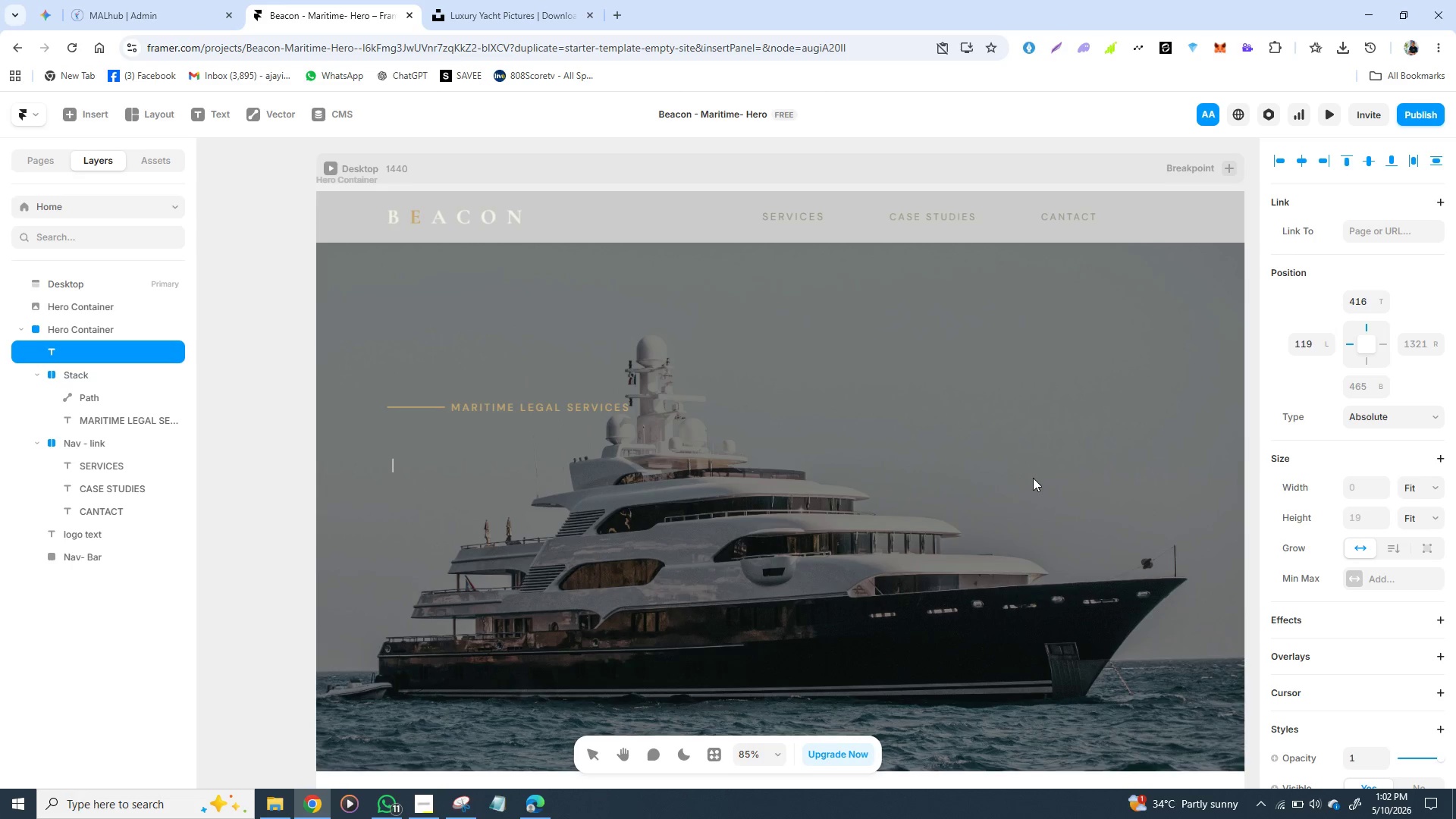 
type(Protex)
key(Backspace)
type(ct y)
key(Backspace)
type(Your Fleet with )
 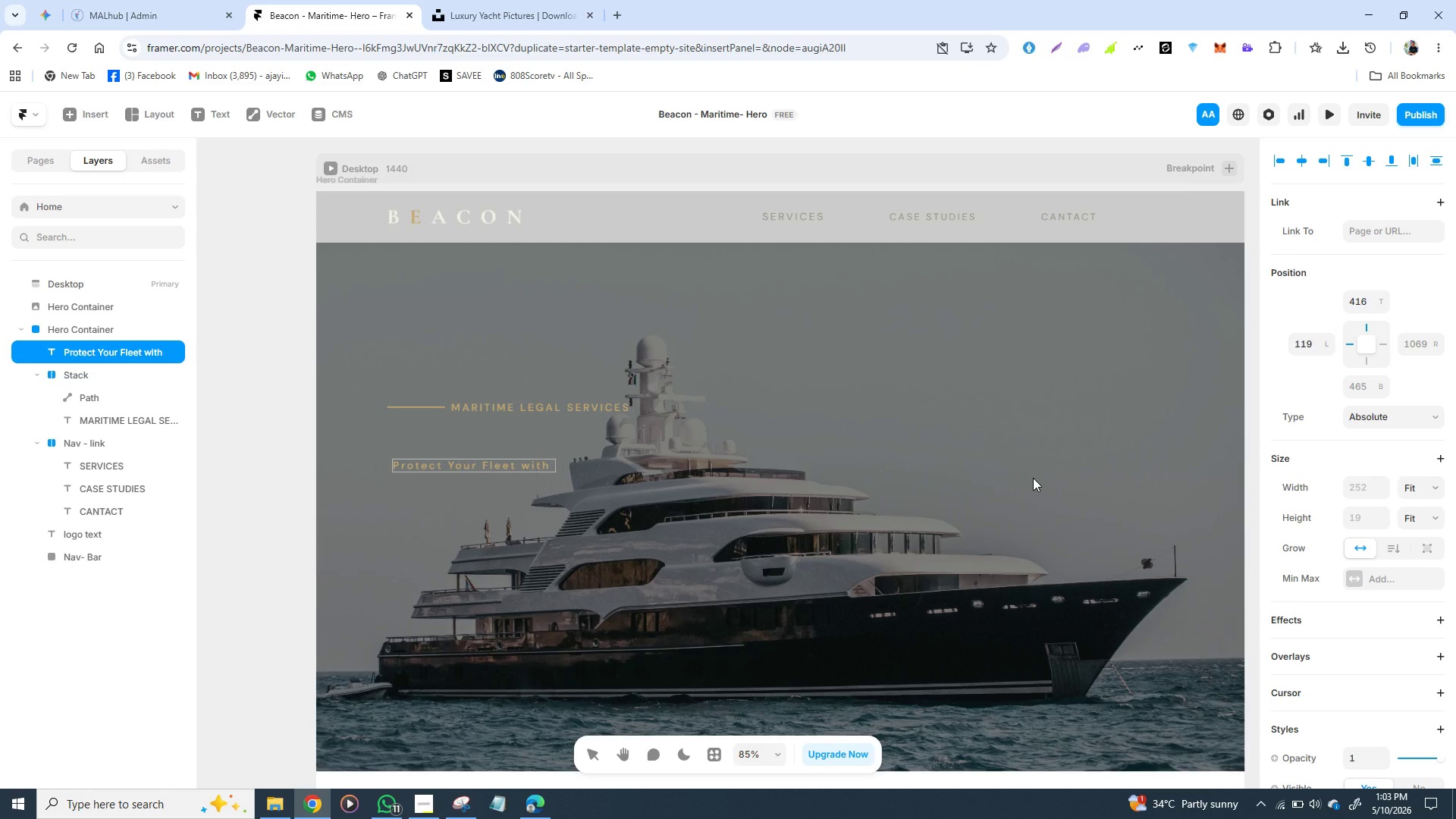 
wait(11.66)
 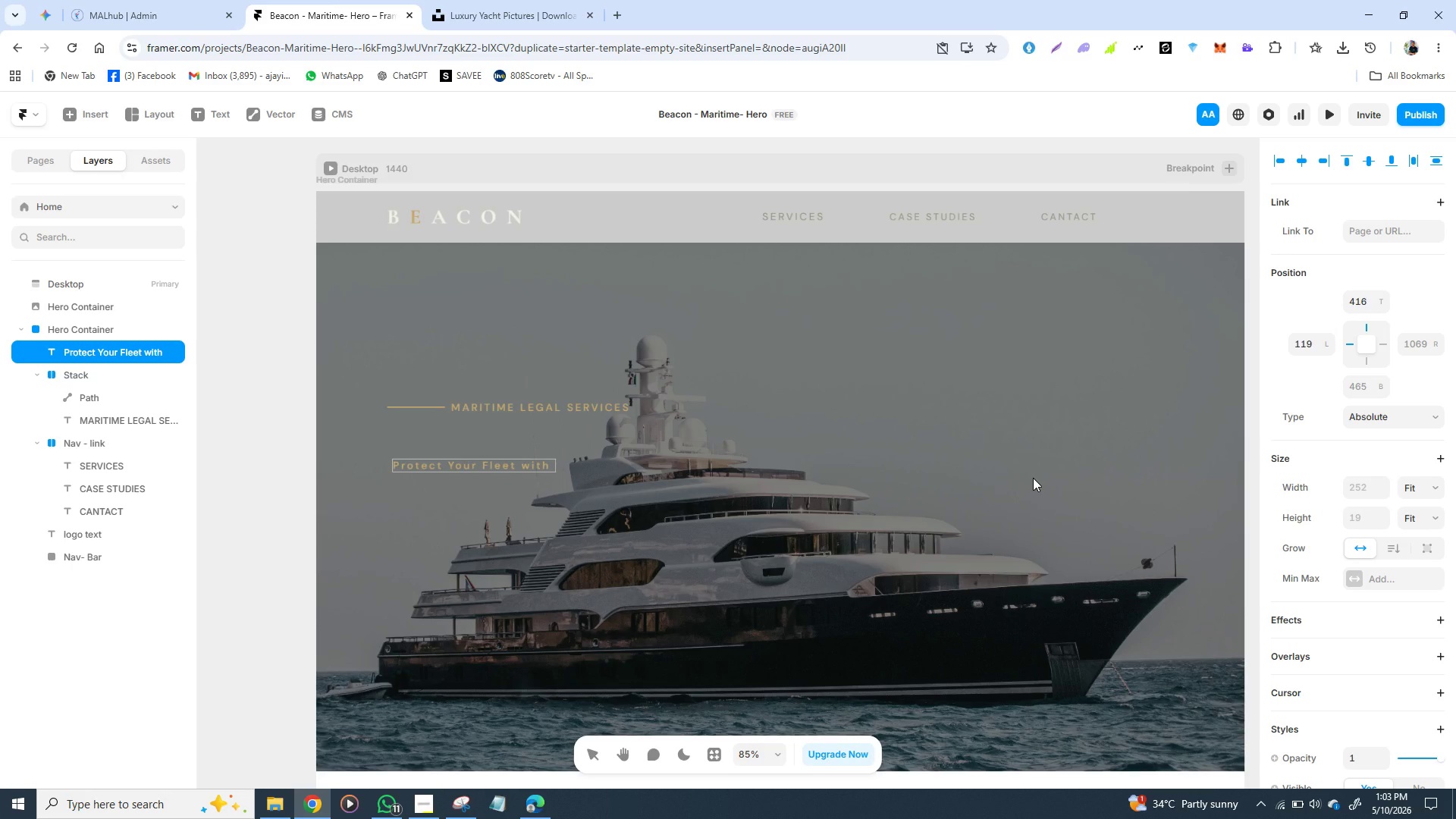 
left_click([916, 477])
 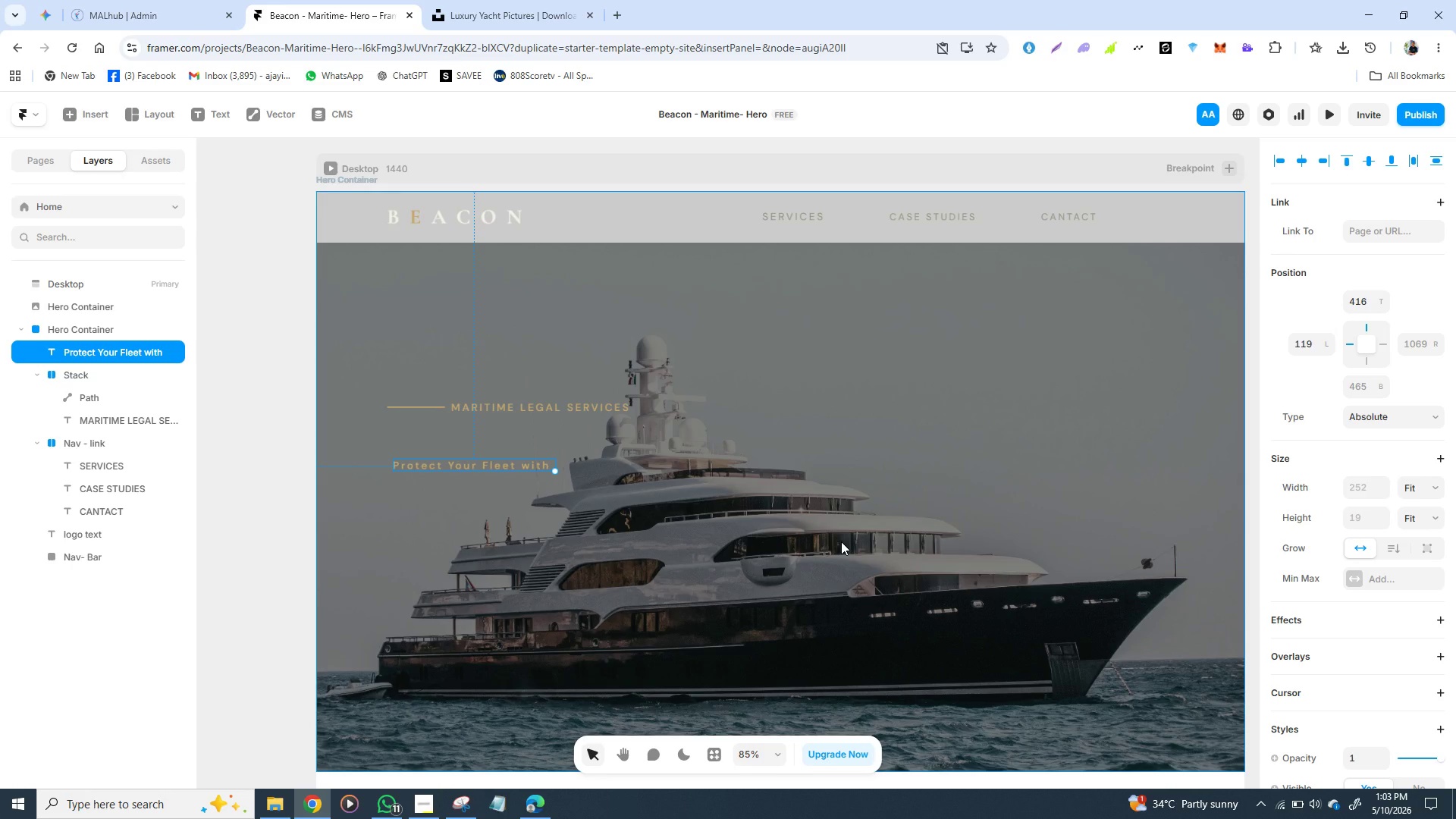 
wait(12.31)
 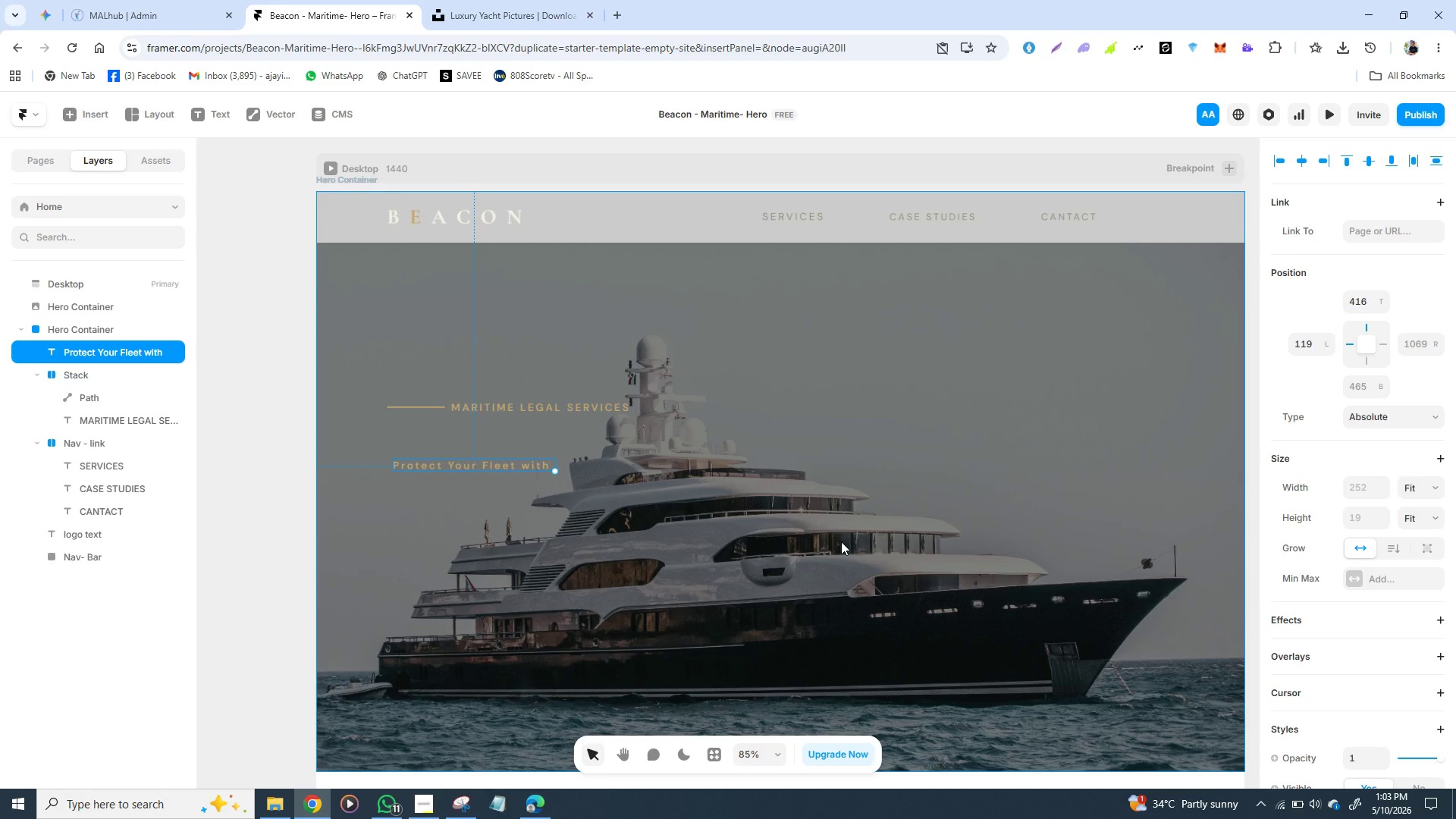 
left_click([548, 413])
 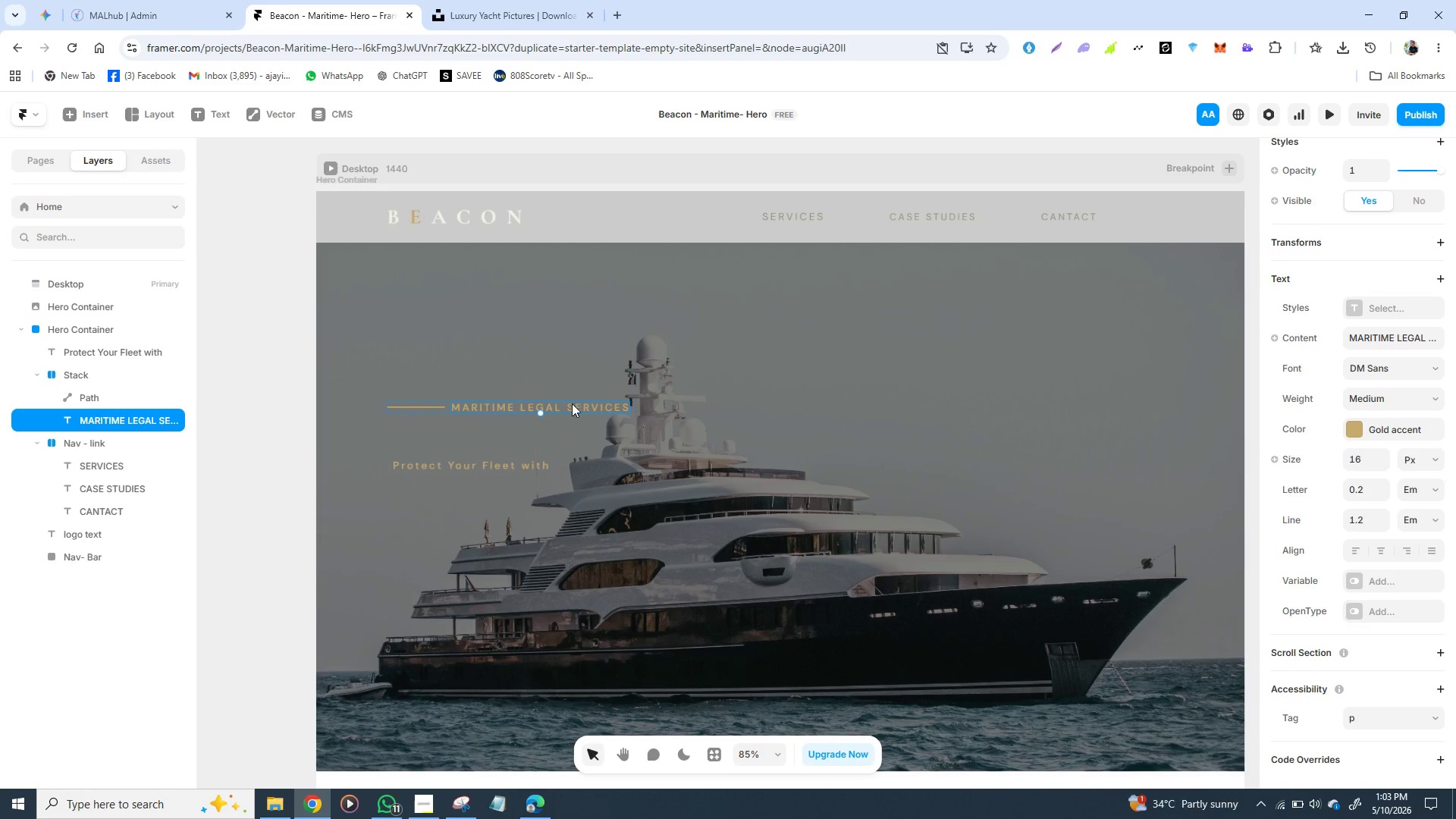 
double_click([572, 403])
 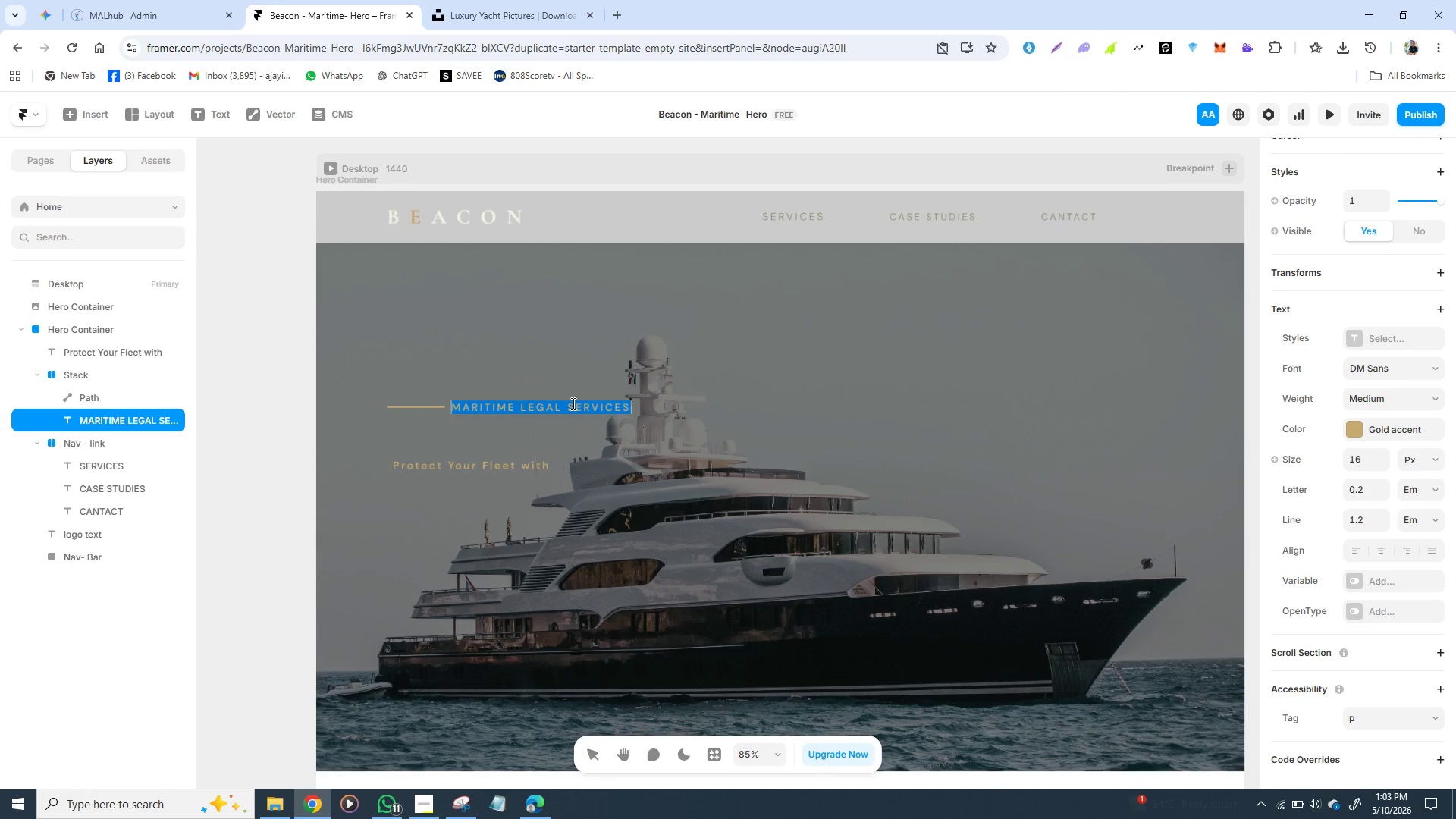 
triple_click([572, 403])
 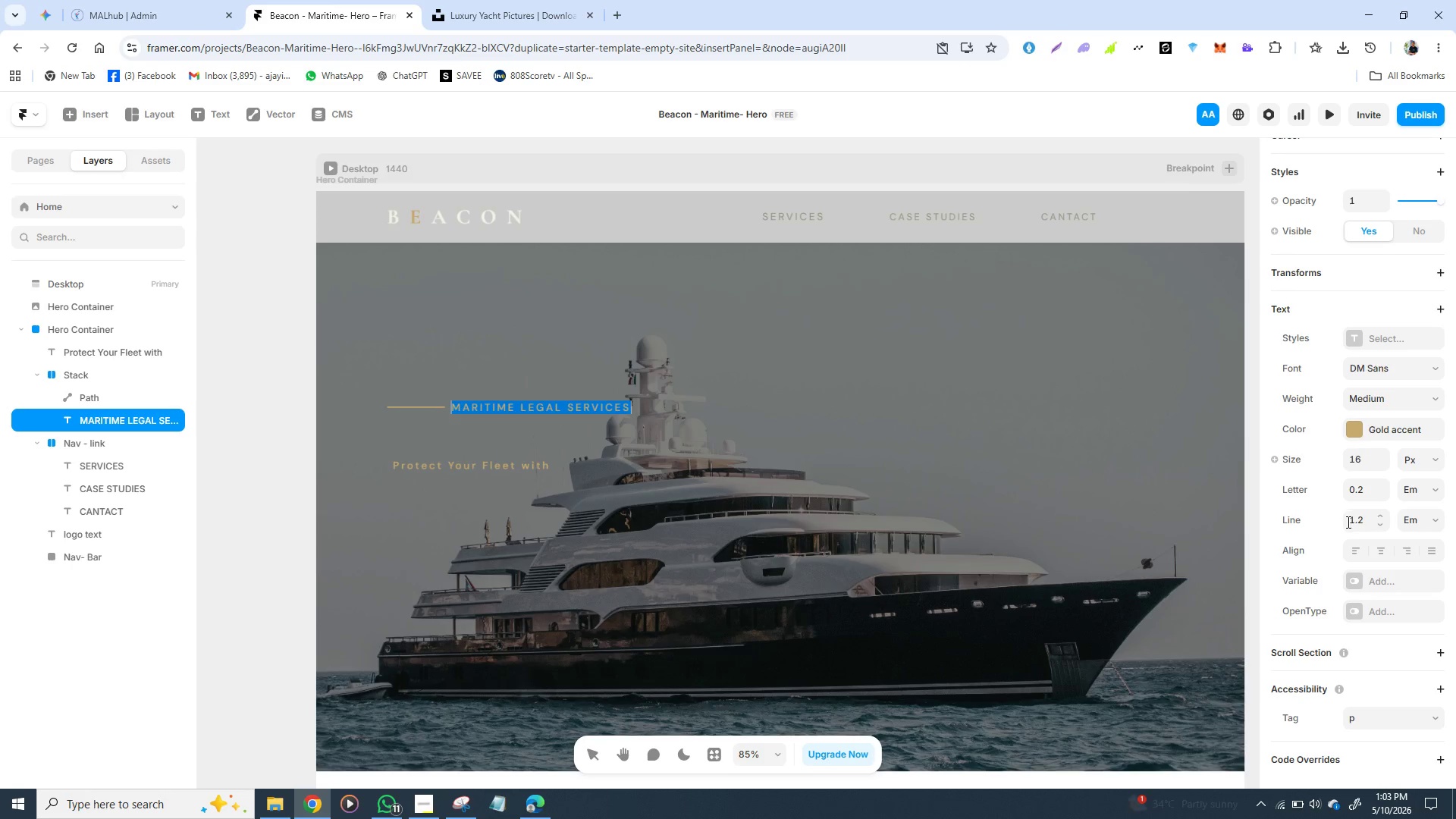 
wait(5.94)
 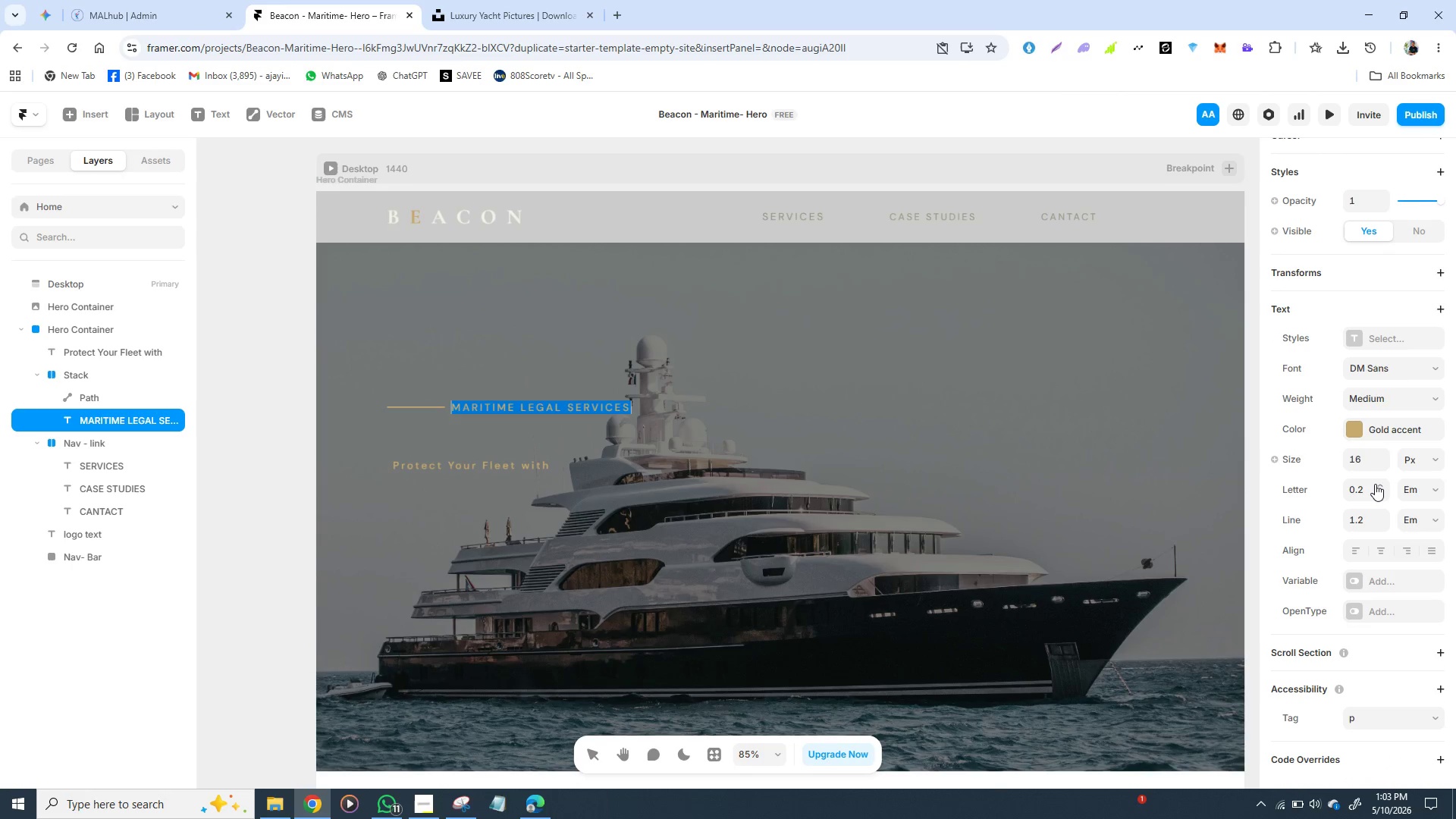 
left_click([1367, 489])
 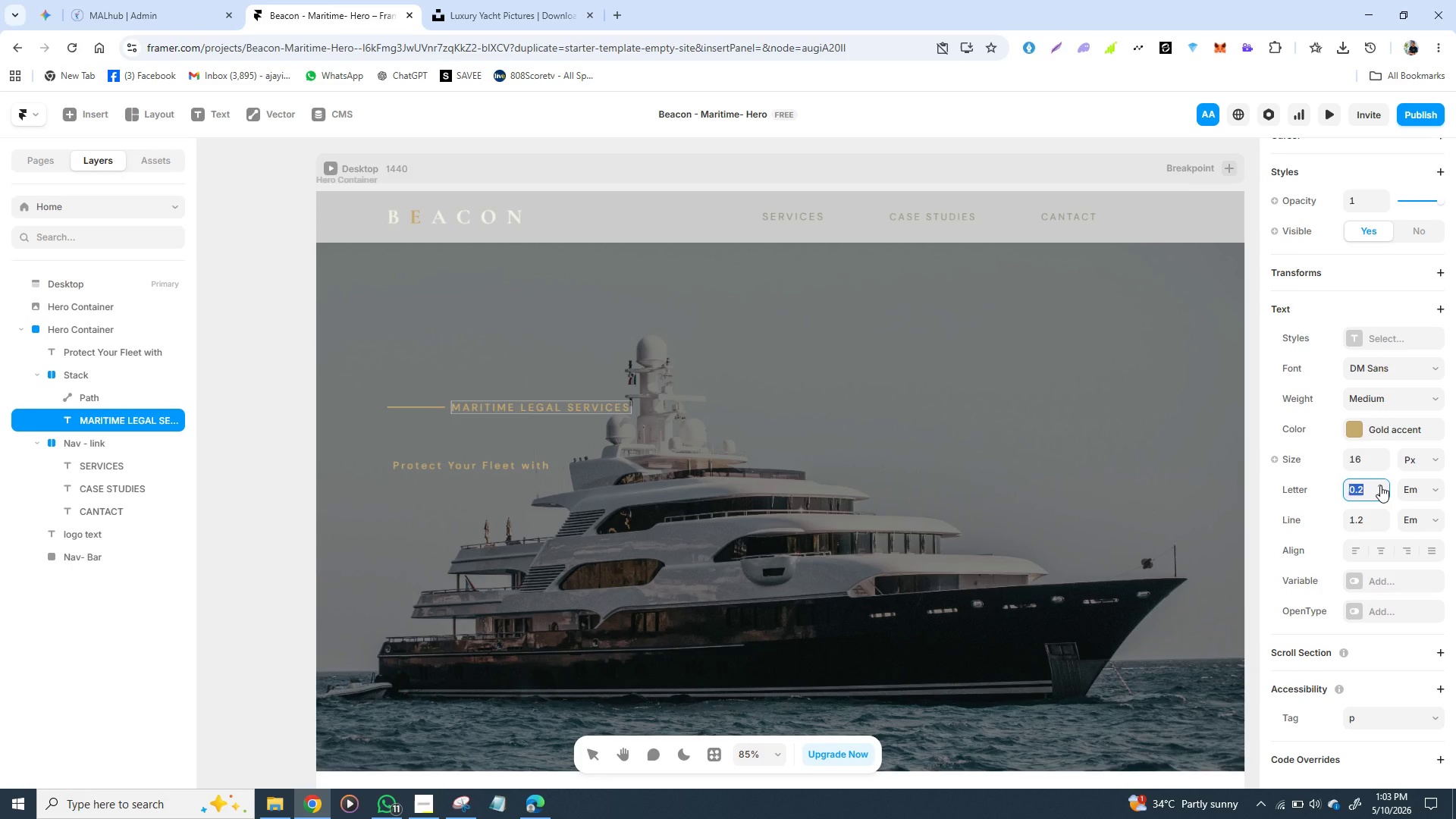 
wait(5.8)
 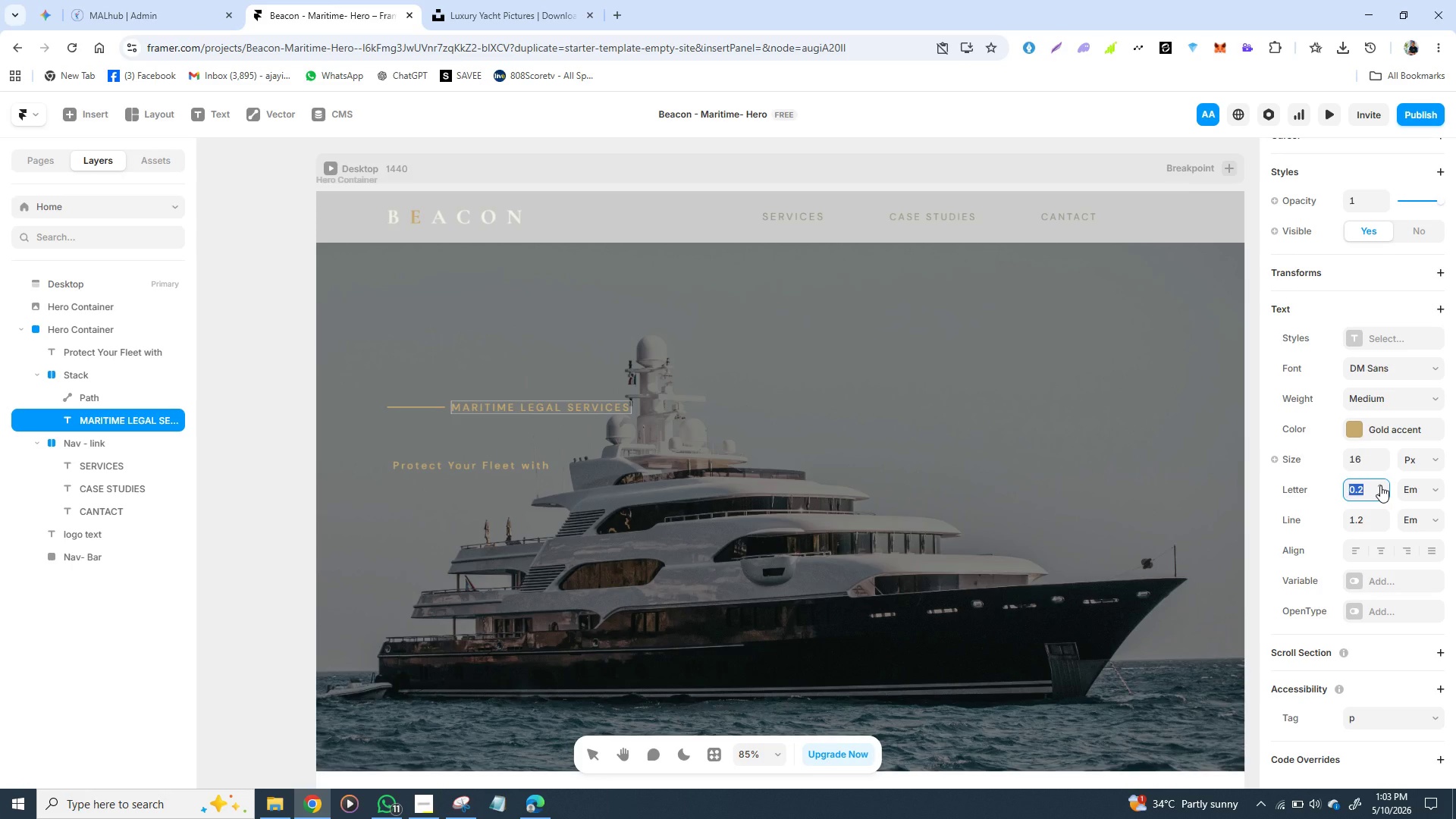 
key(0)
 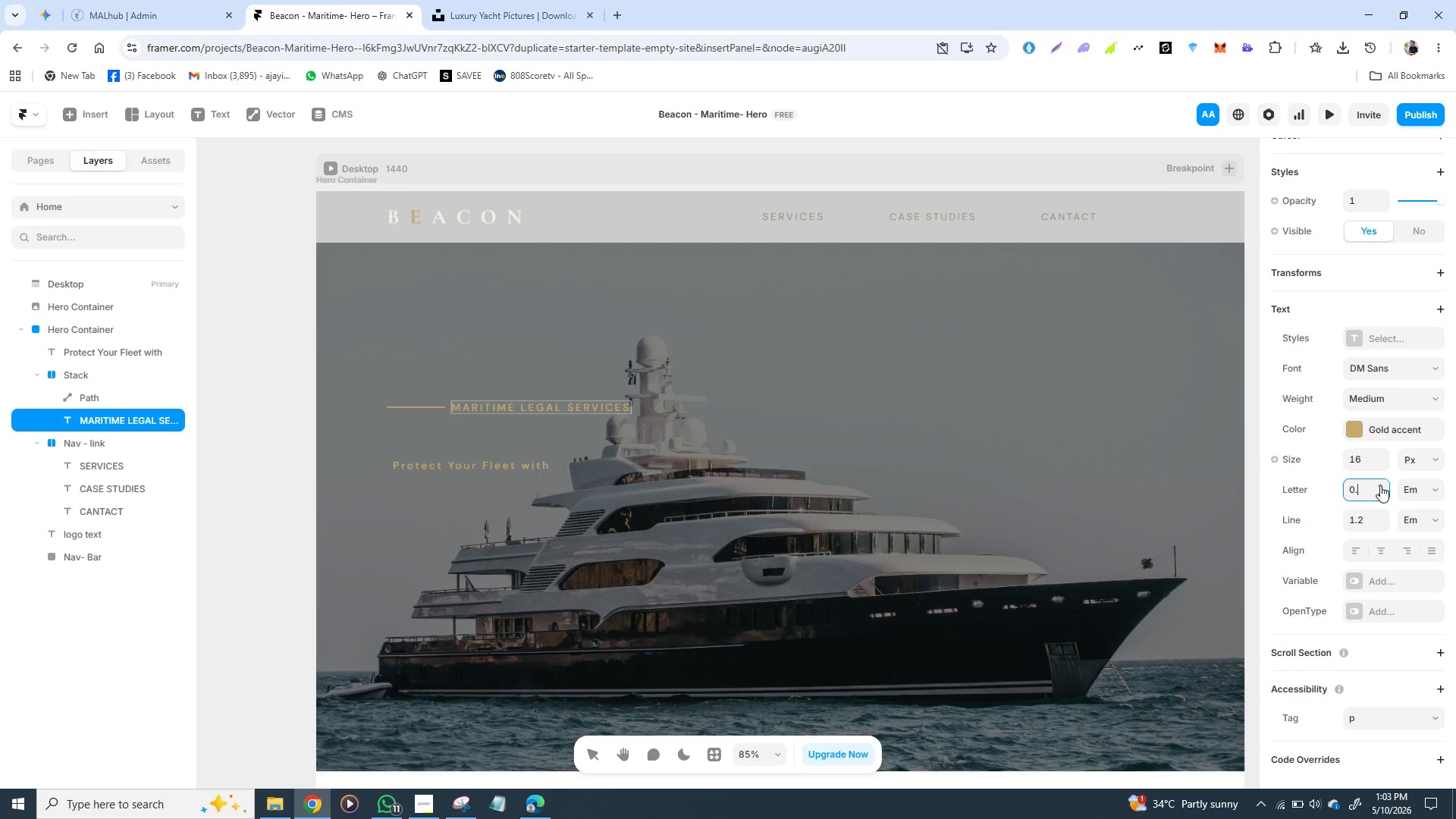 
key(Period)
 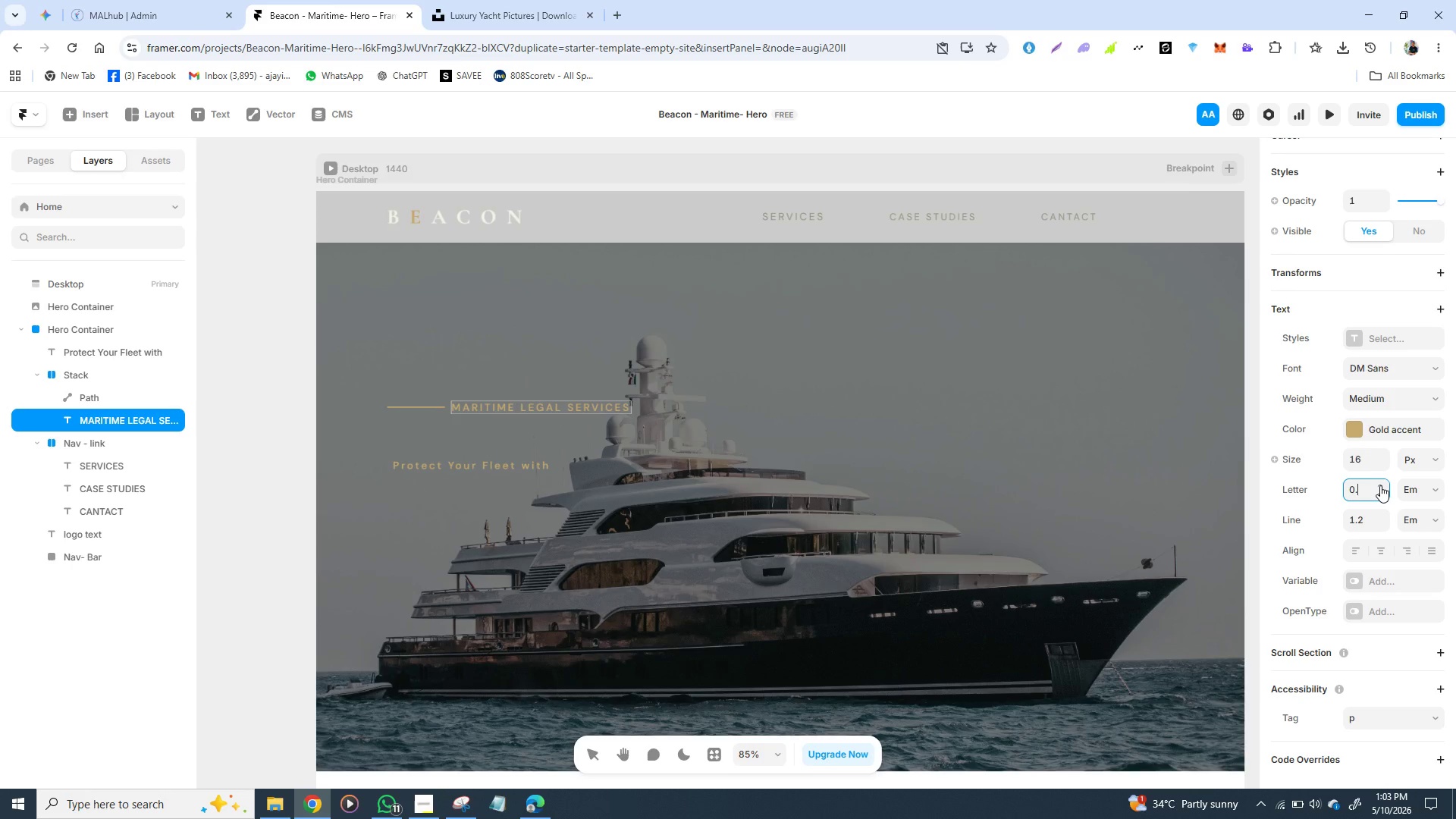 
key(4)
 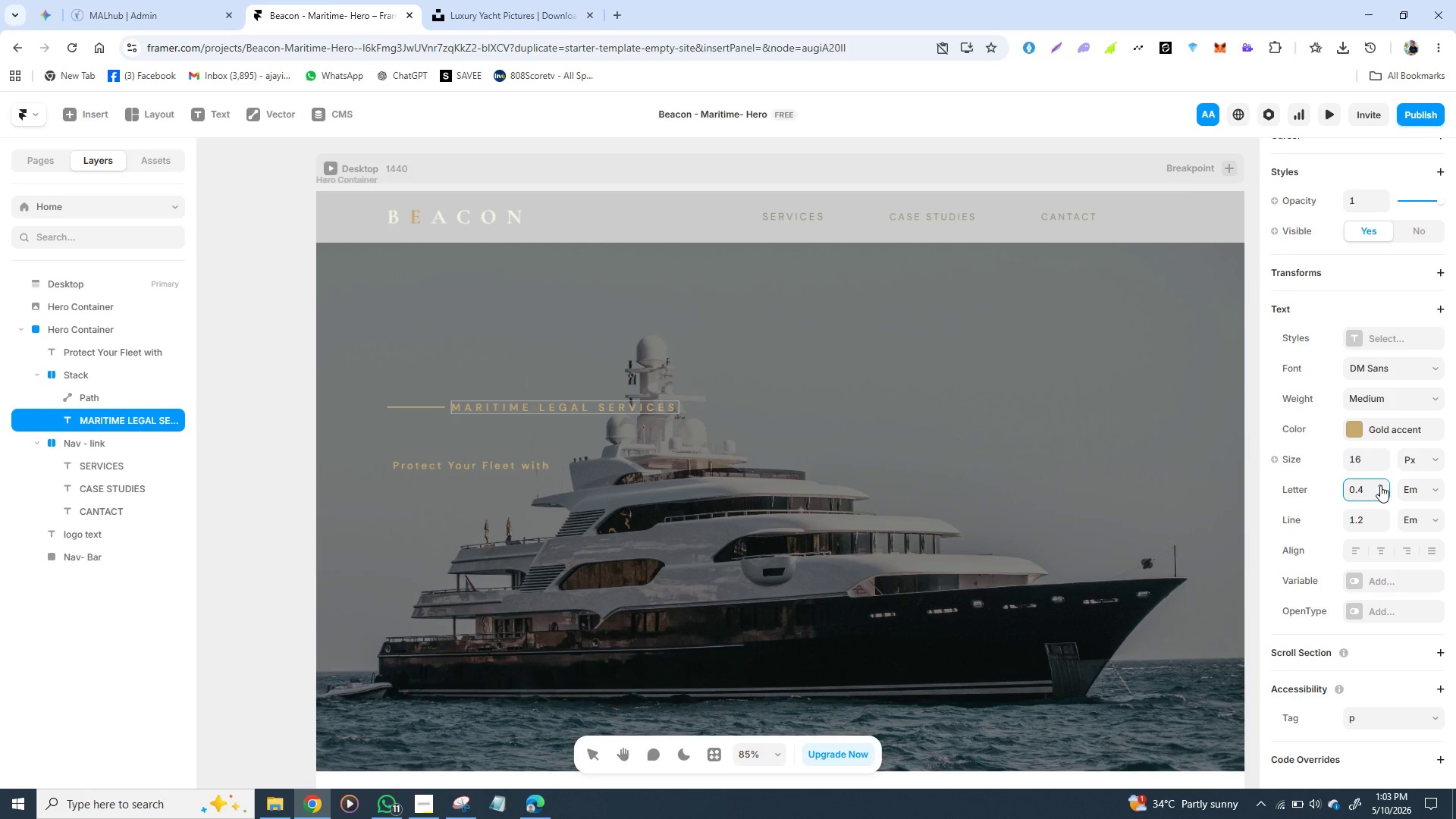 
key(Enter)
 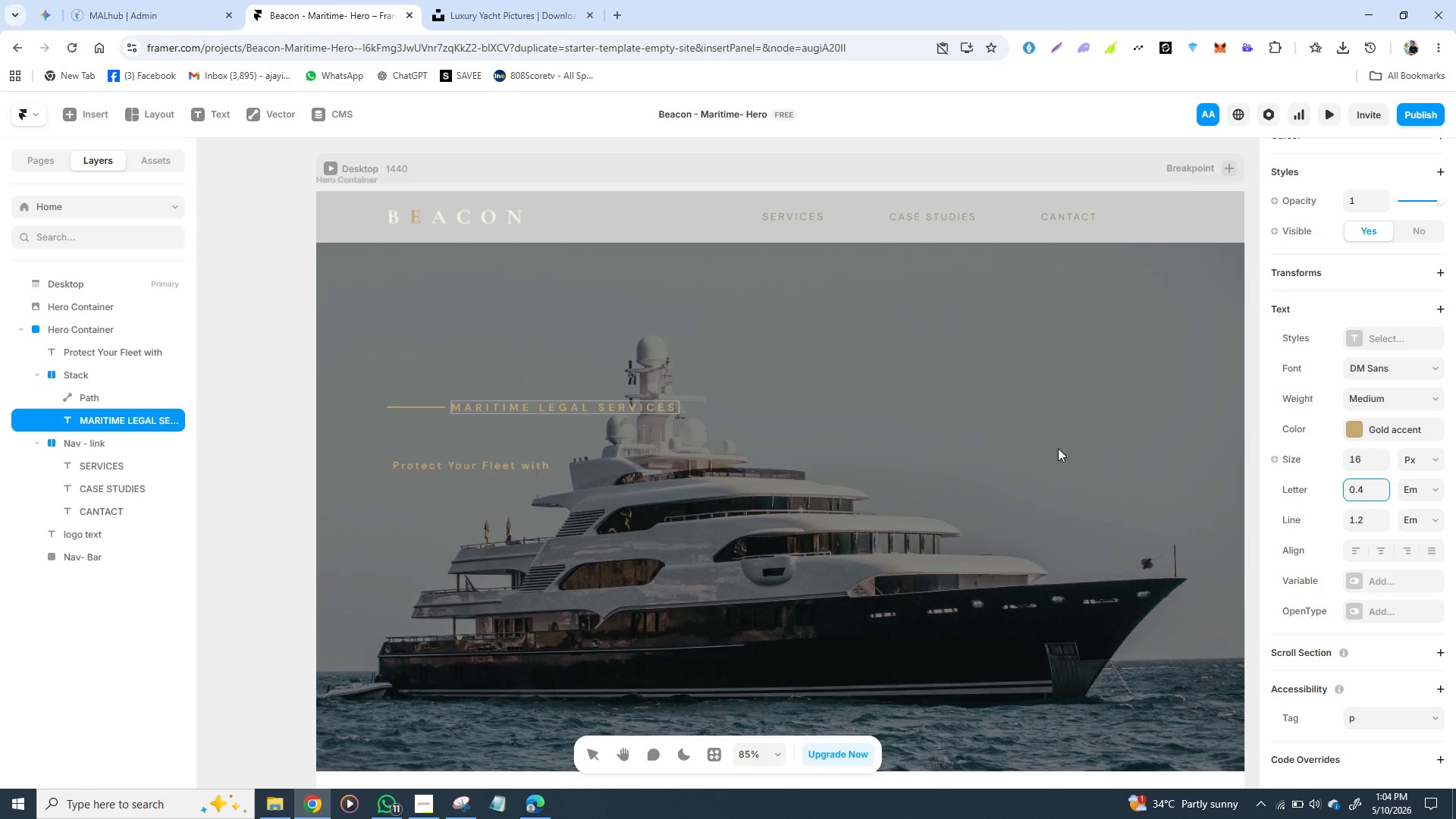 
left_click([1036, 444])
 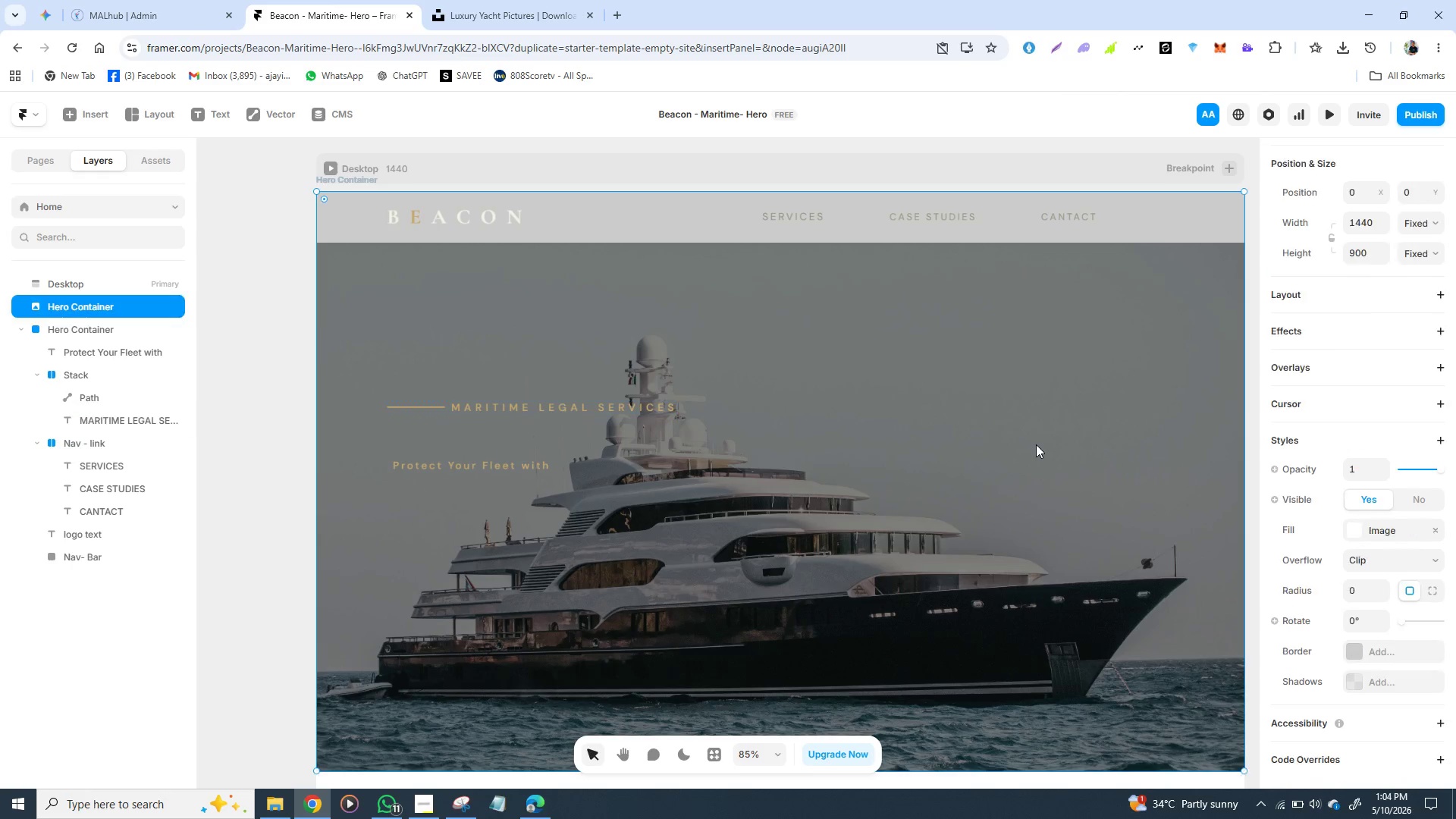 
left_click([1036, 444])
 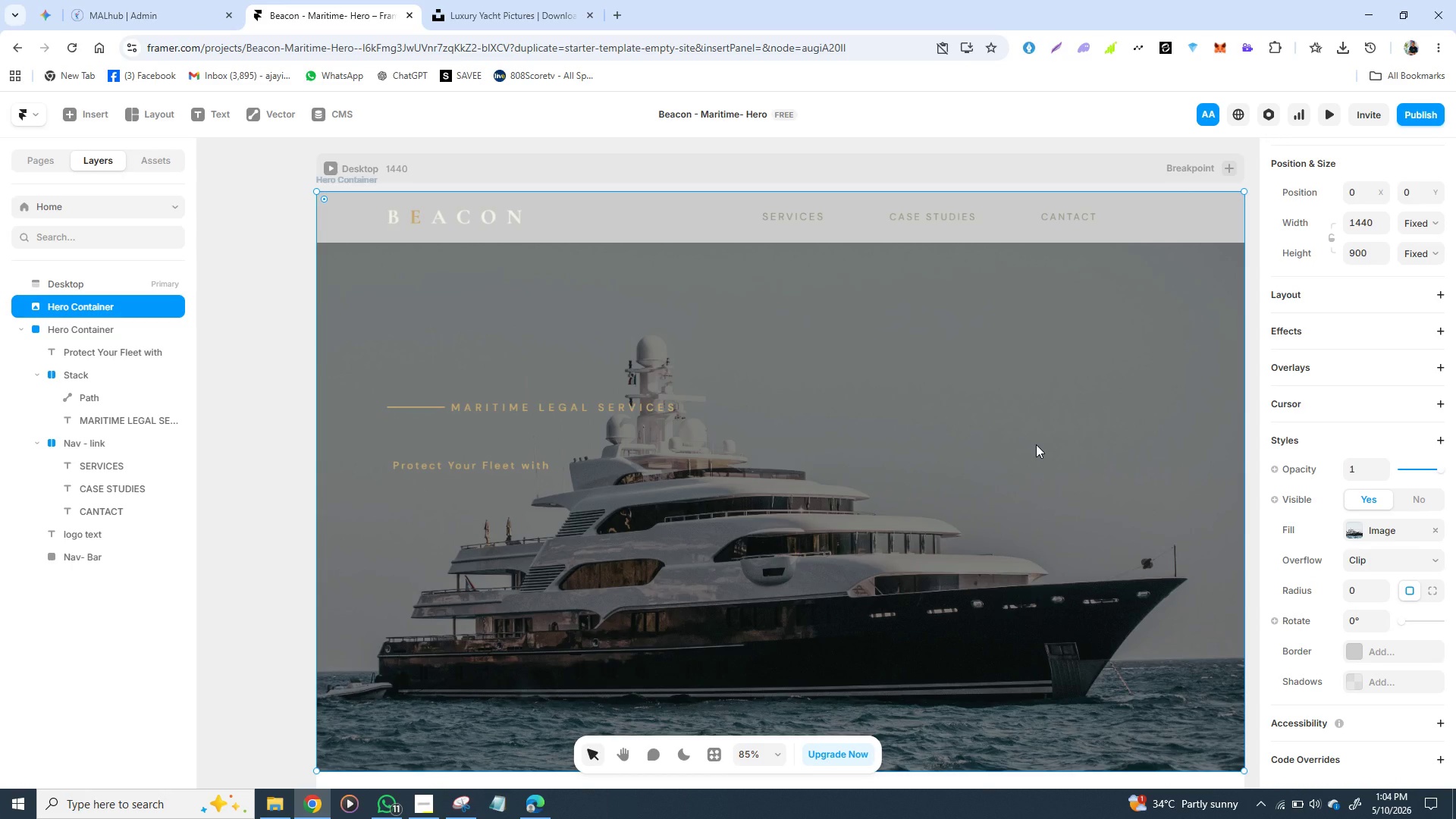 
wait(9.09)
 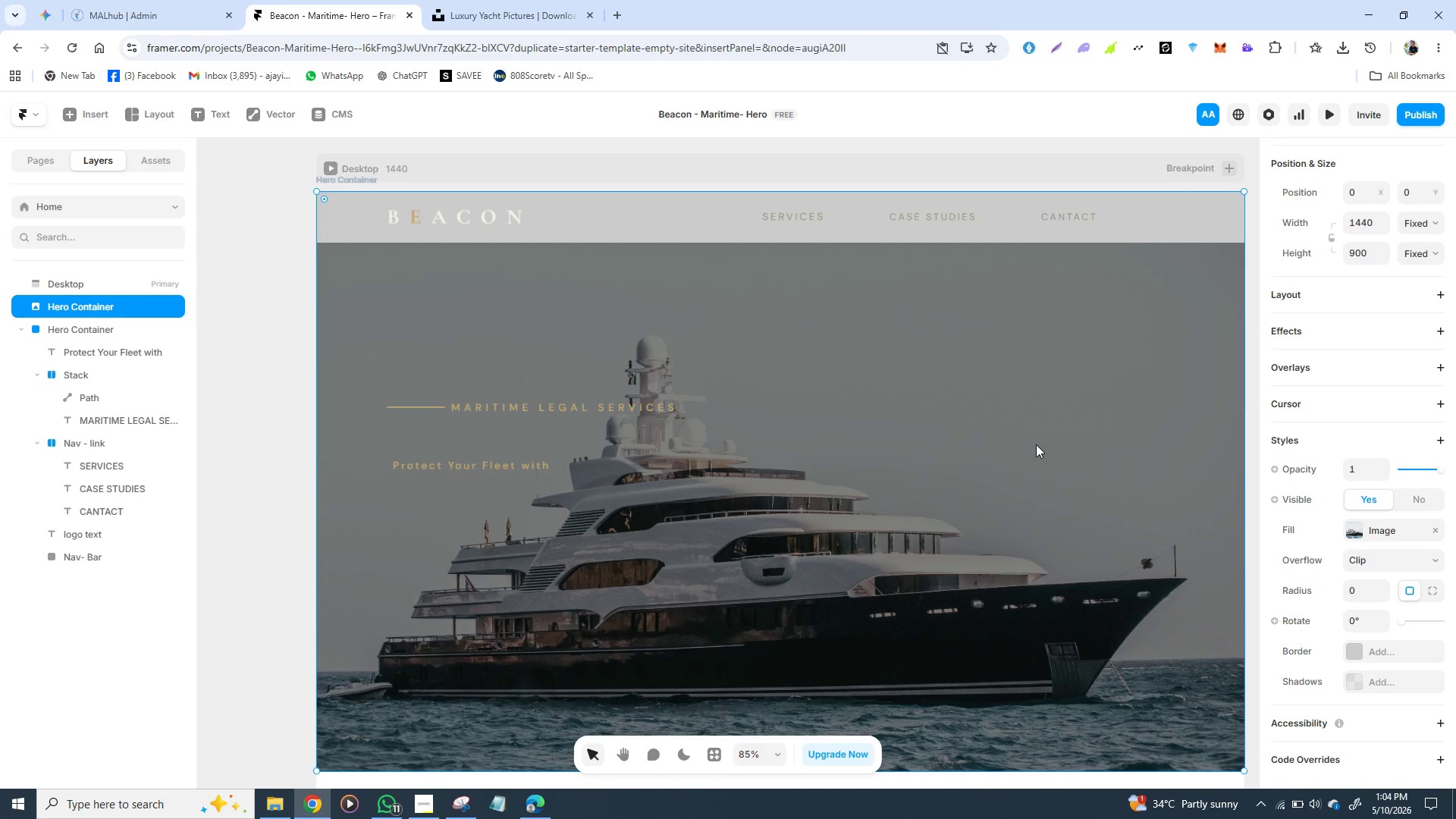 
left_click([445, 410])
 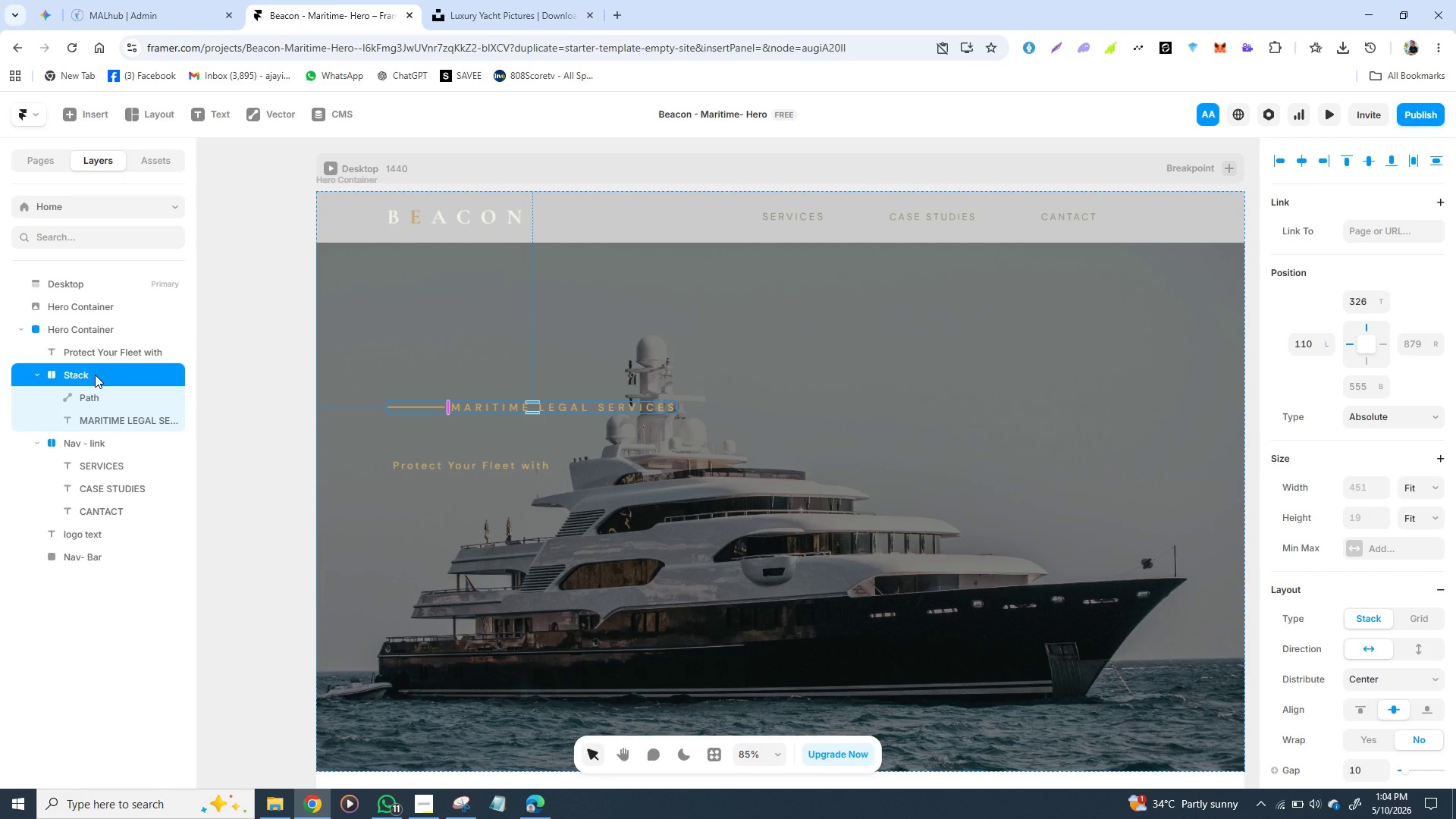 
double_click([95, 375])
 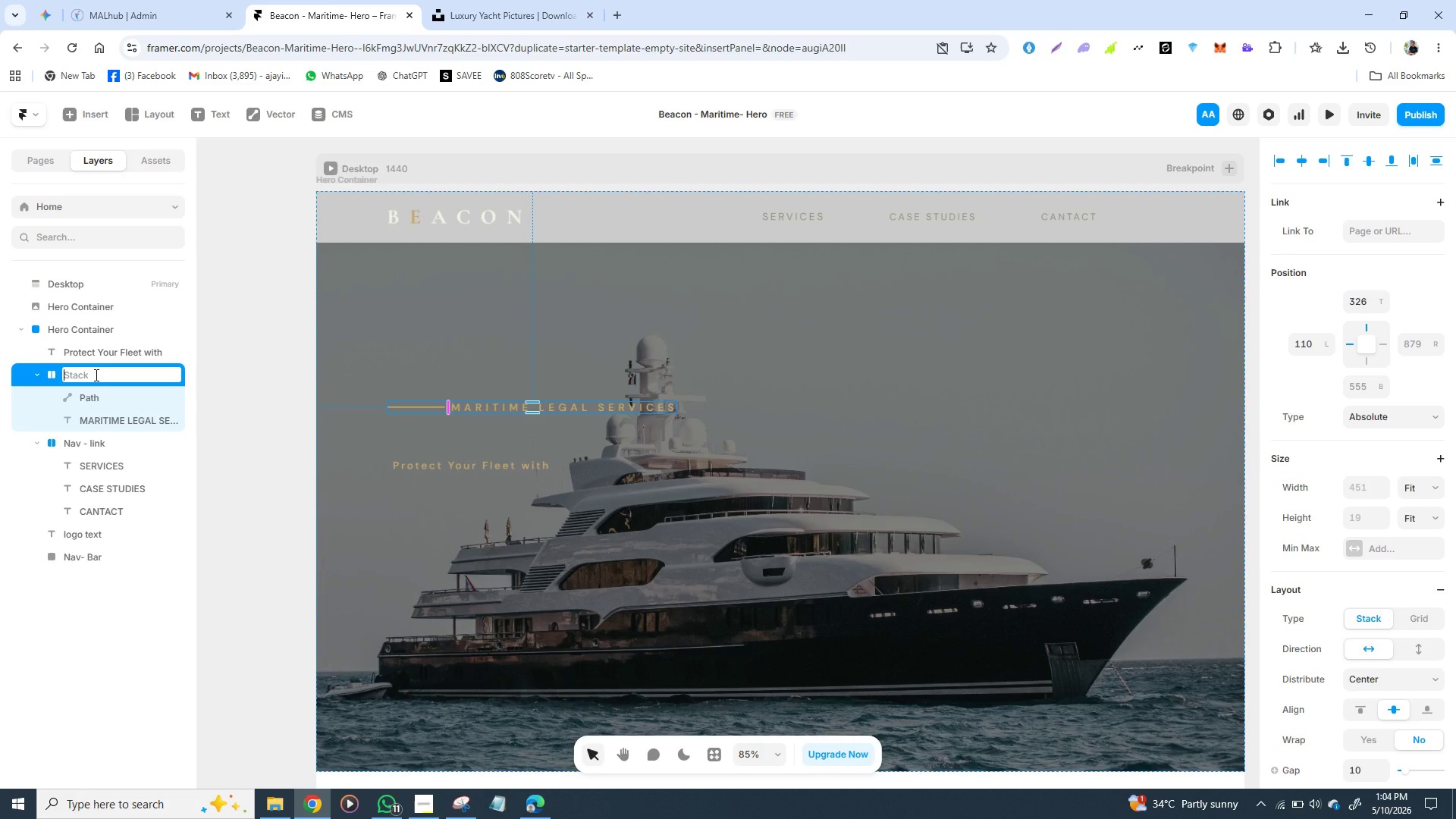 
wait(9.49)
 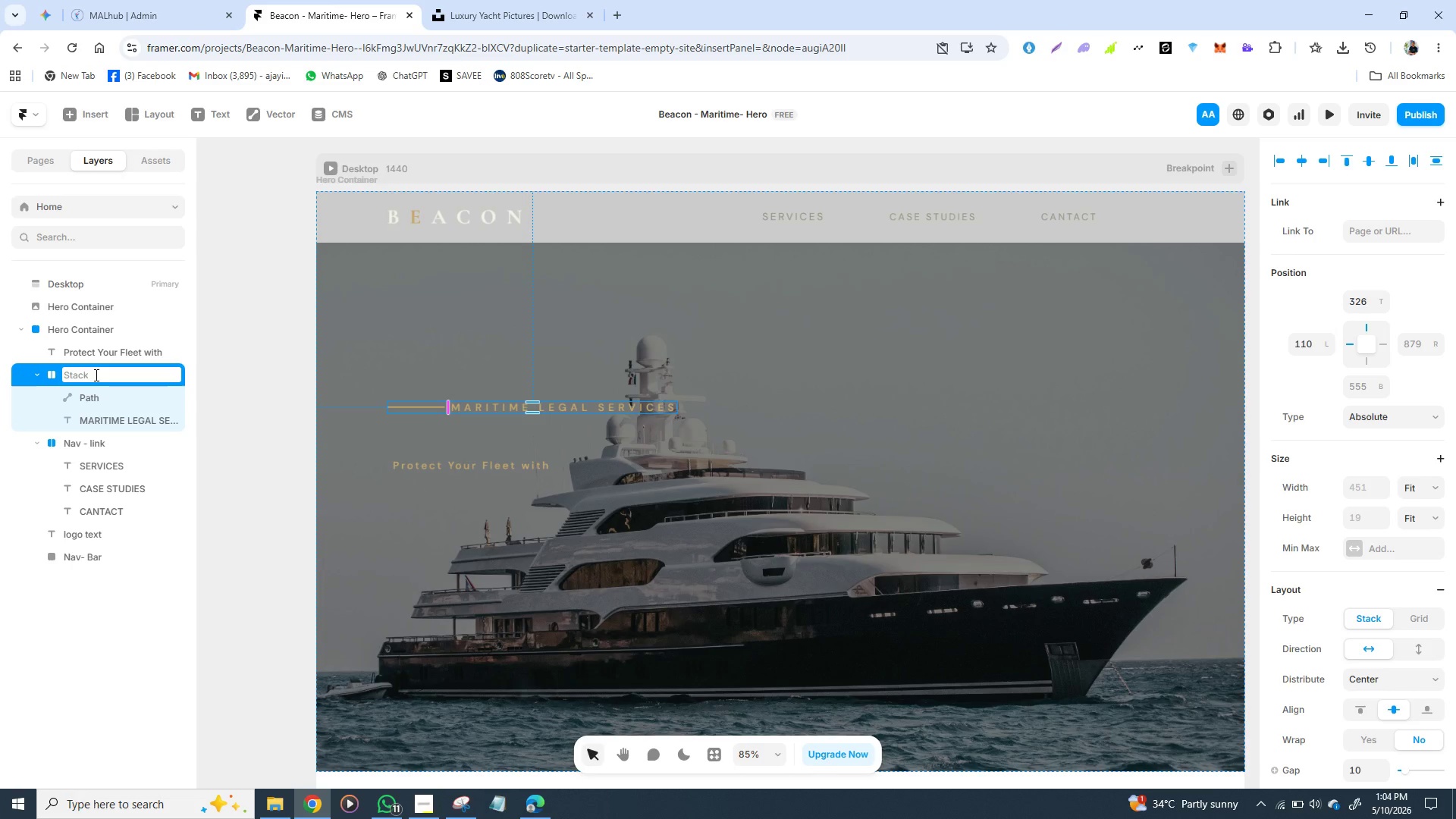 
type(Eyebrow)
 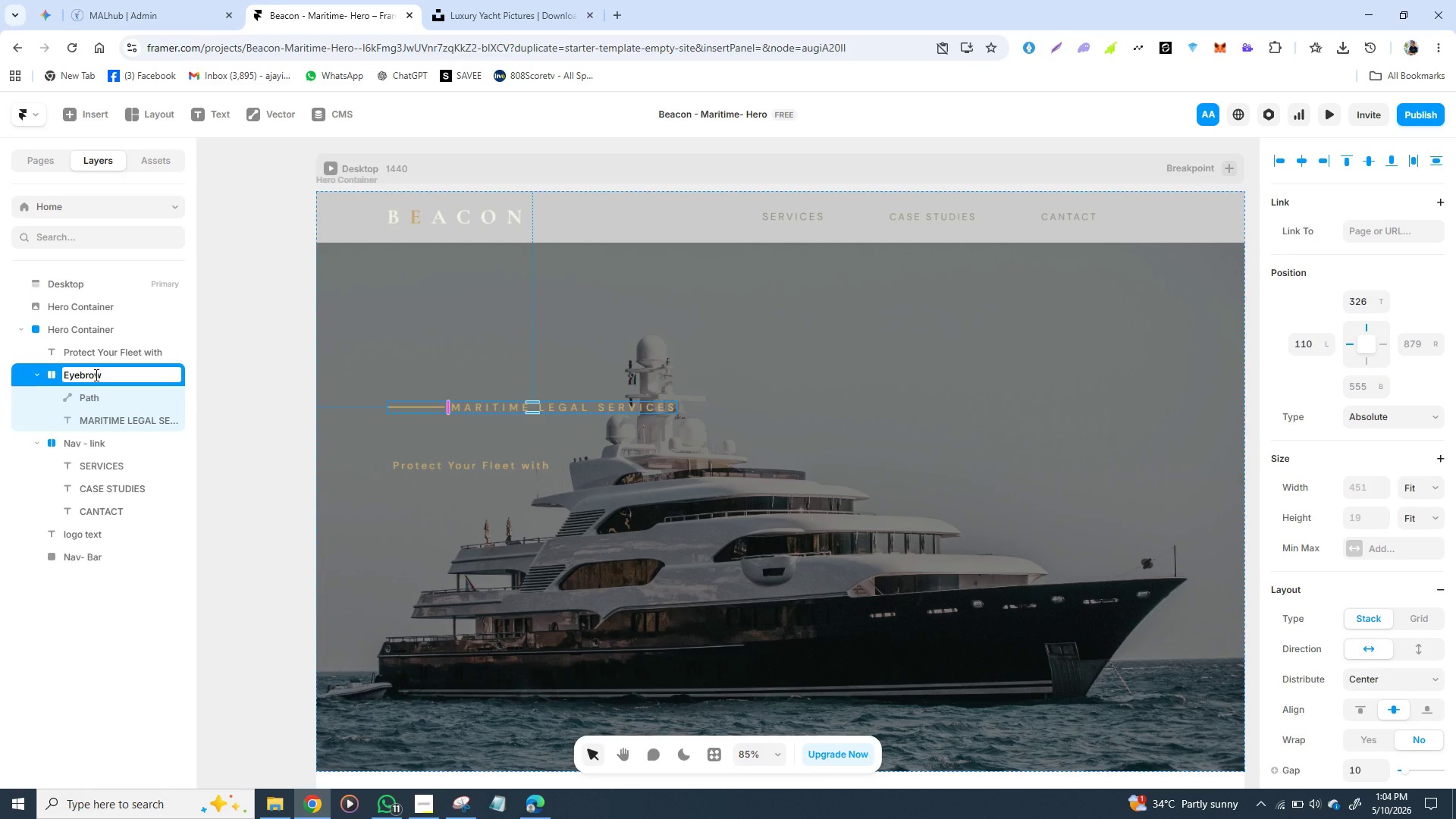 
type(-Lebel)
 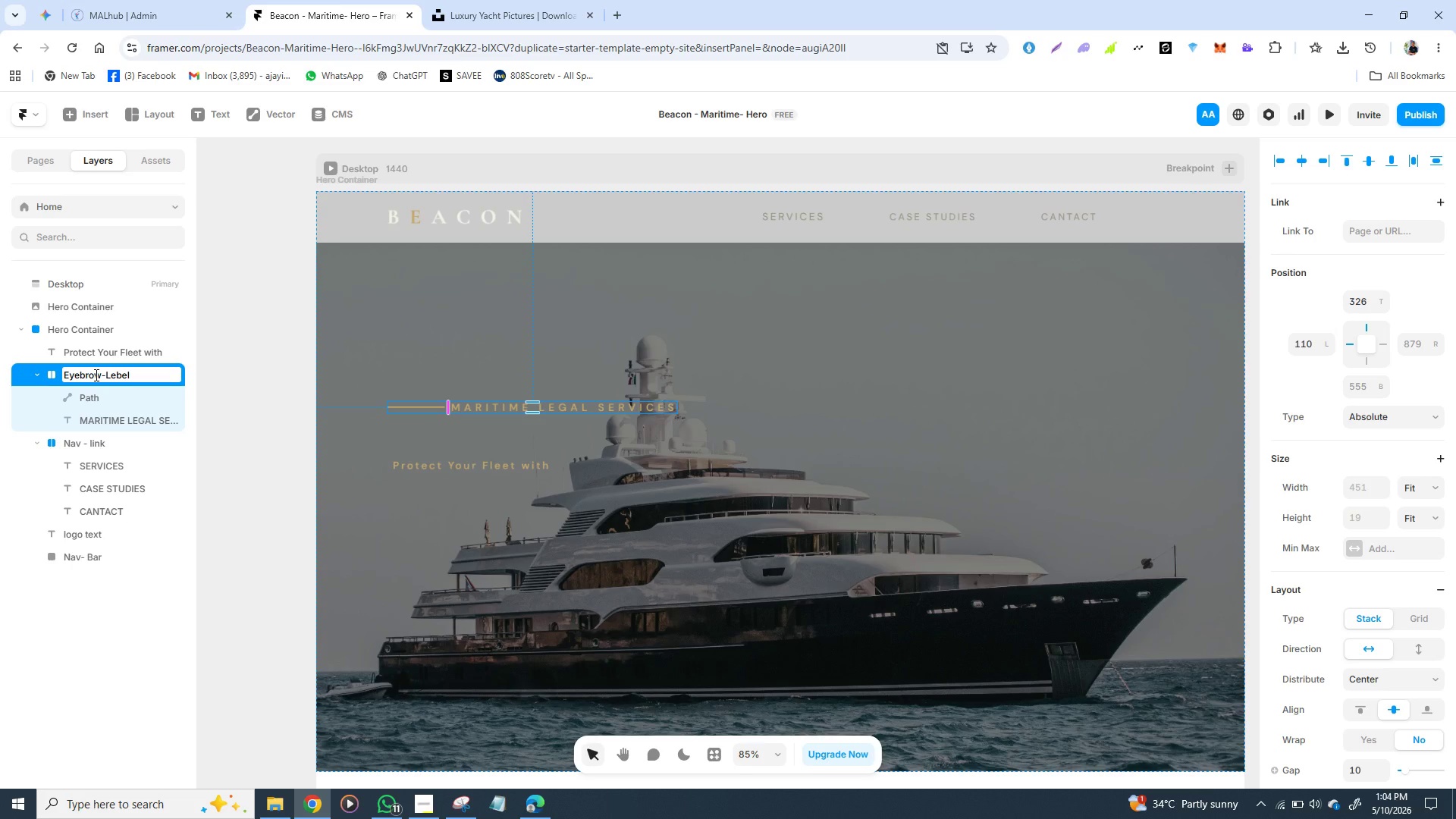 